 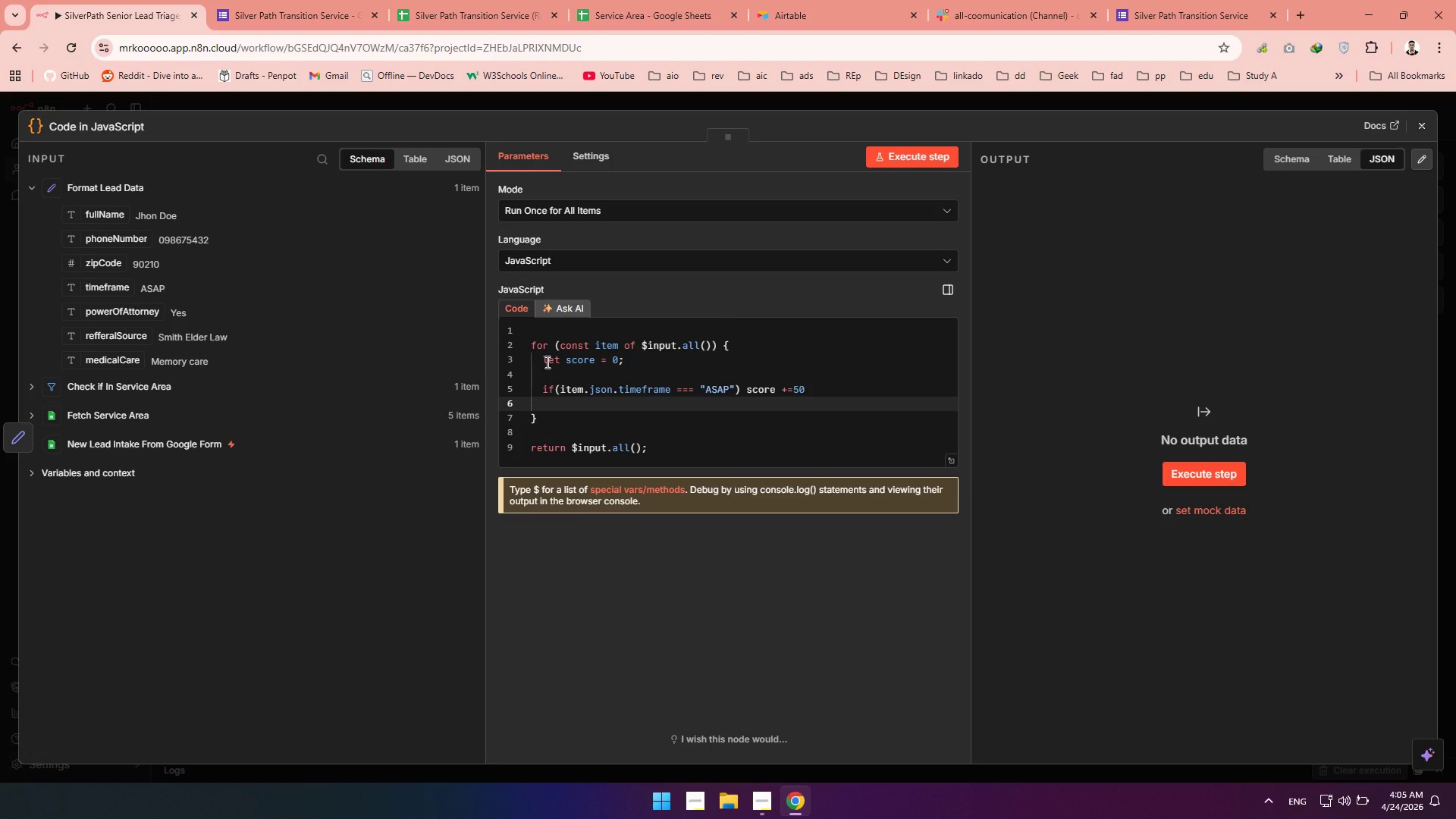 
type(else if (item.json.time)
key(Tab)
type( ===)
 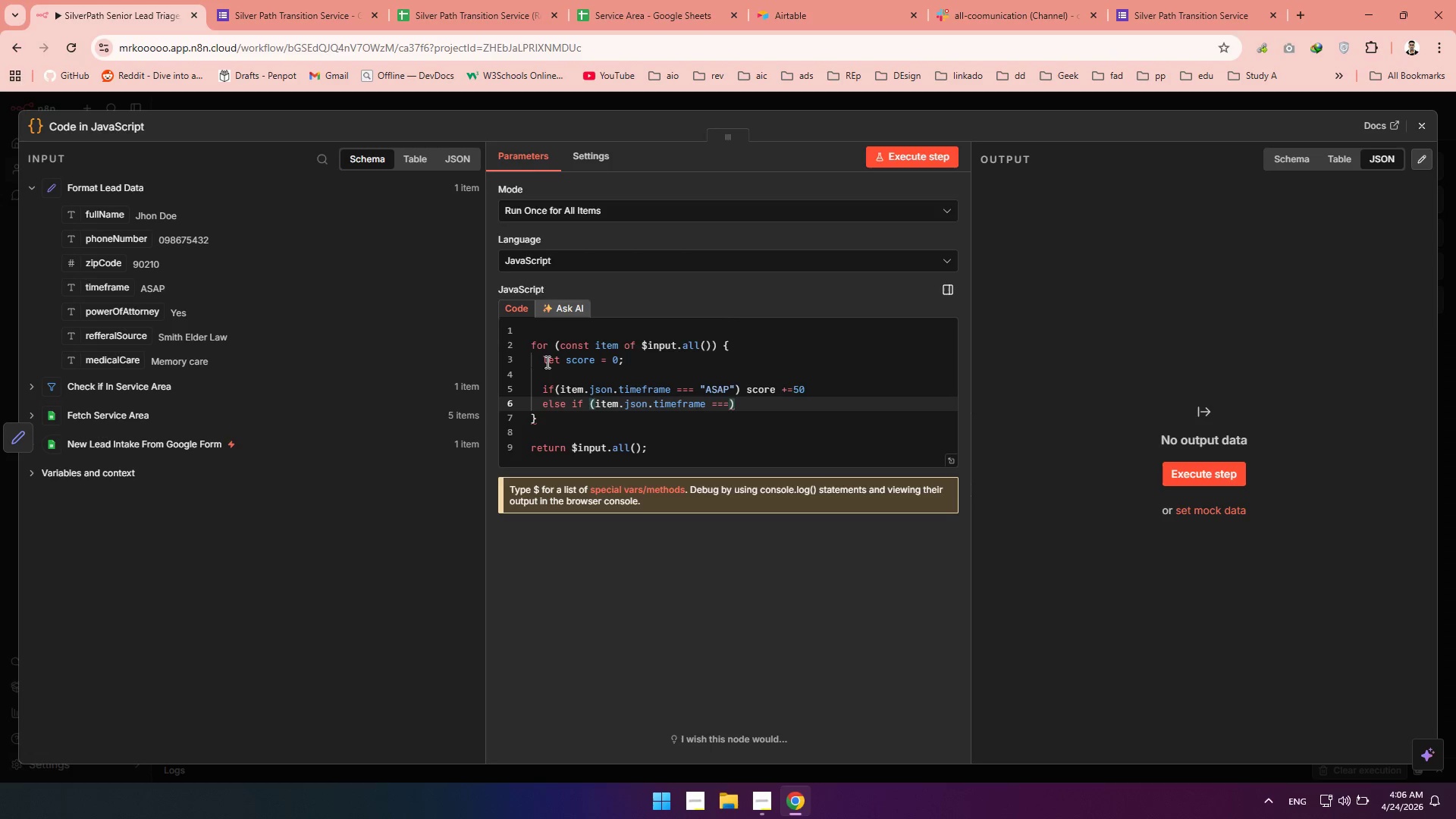 
key(Shift+Quote)
 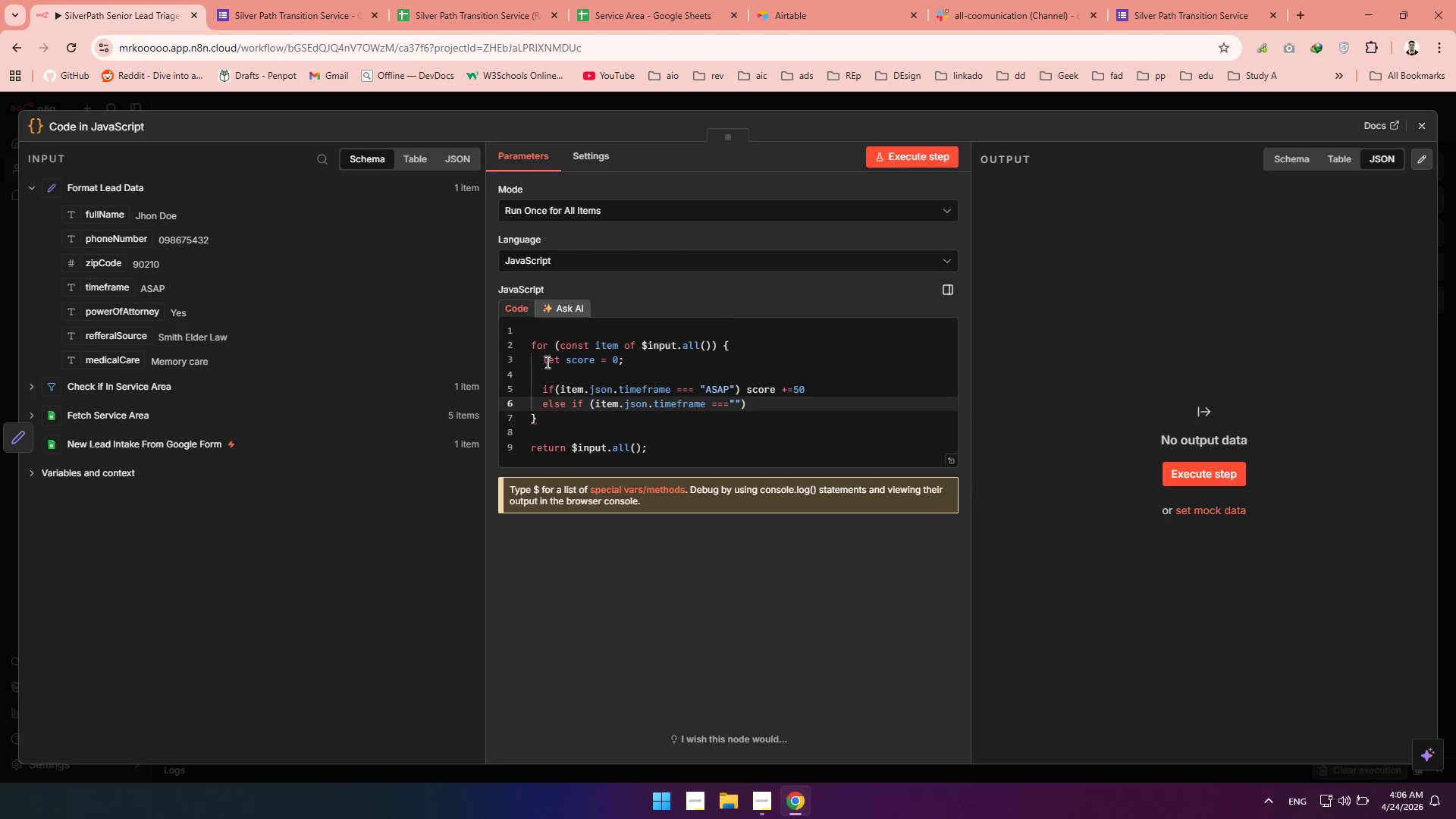 
wait(10.83)
 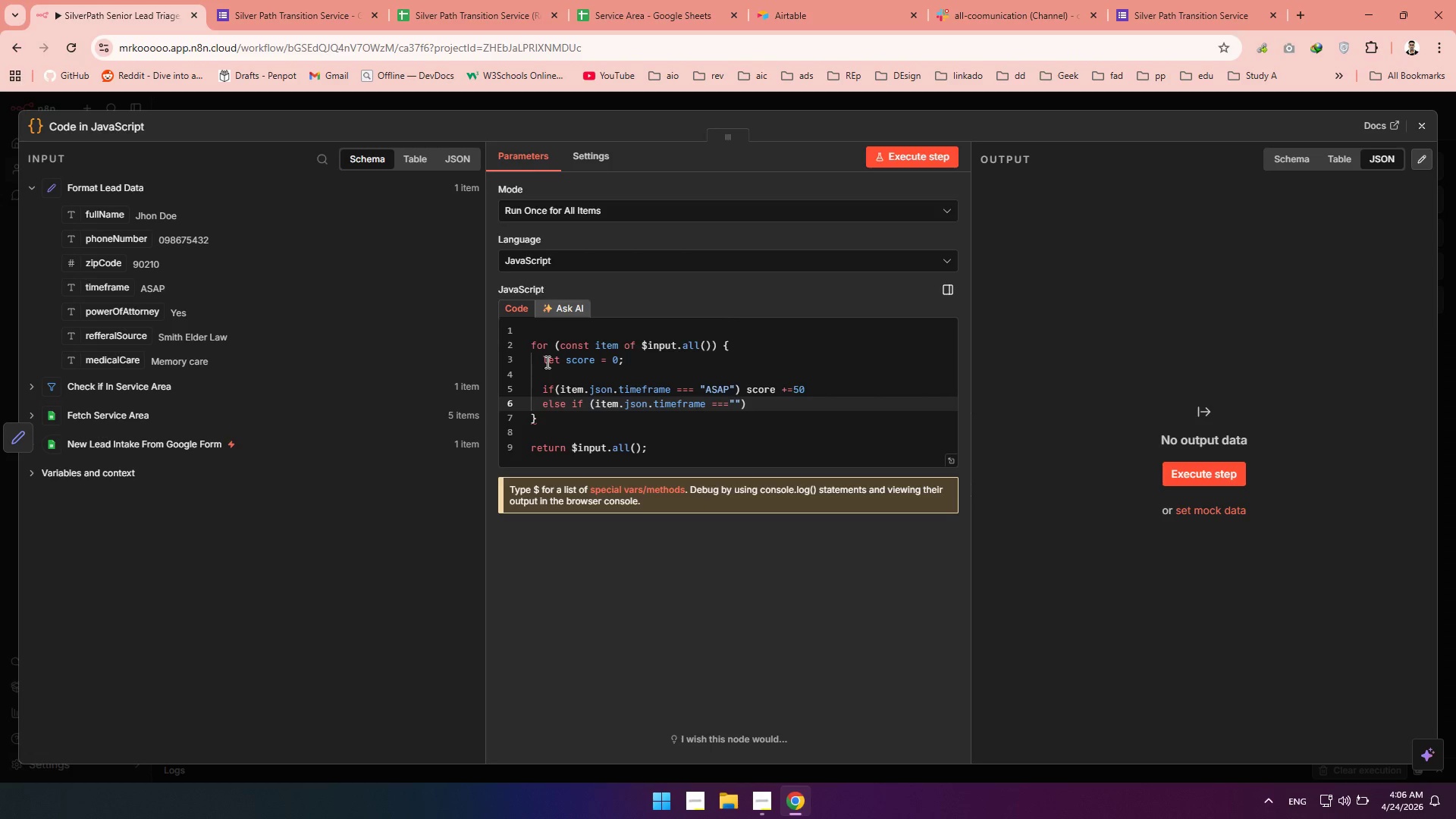 
type(Less than )
key(Backspace)
key(Backspace)
key(Backspace)
key(Backspace)
key(Backspace)
type(Than 1 Month)
 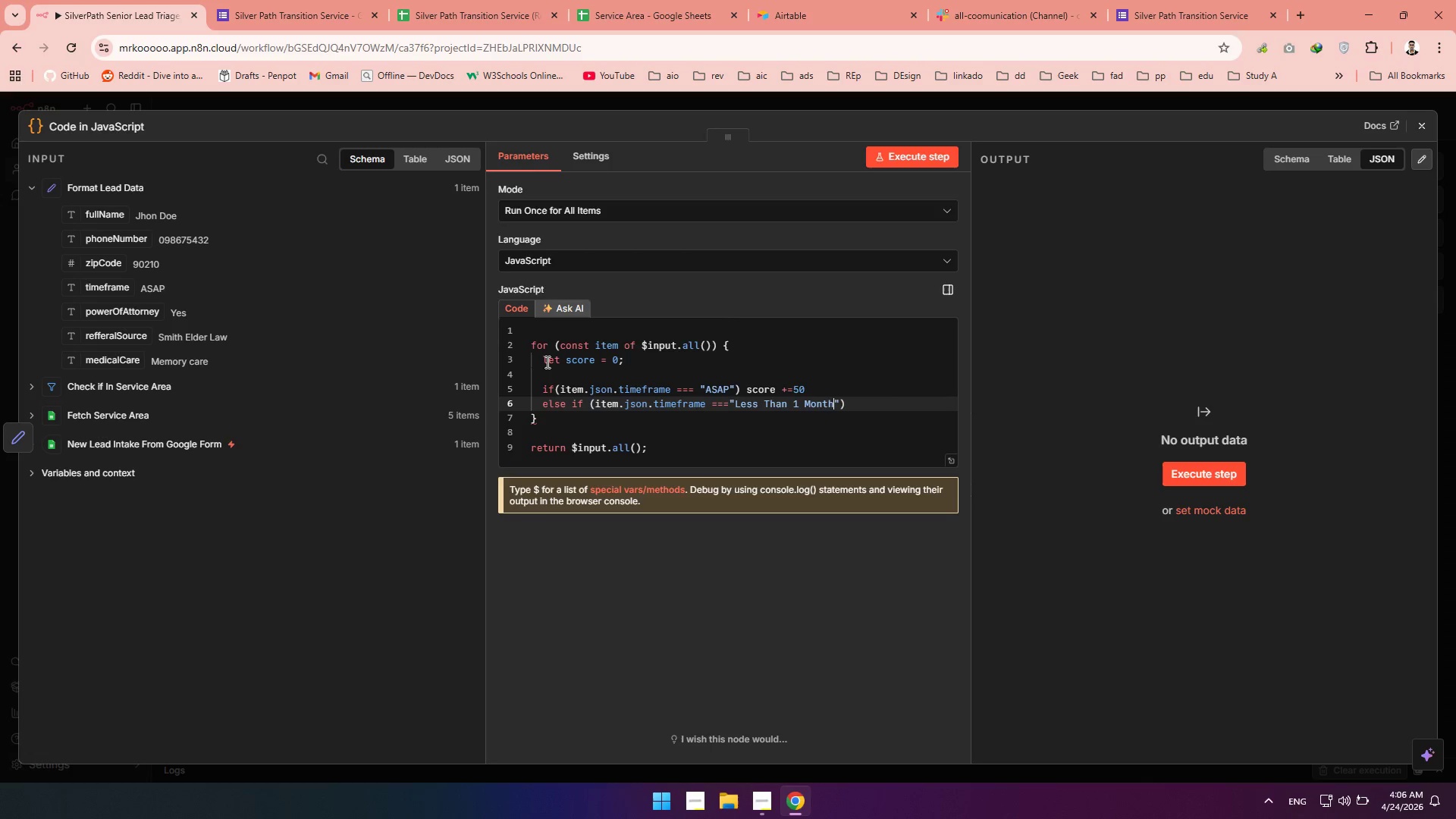 
left_click([453, 0])
 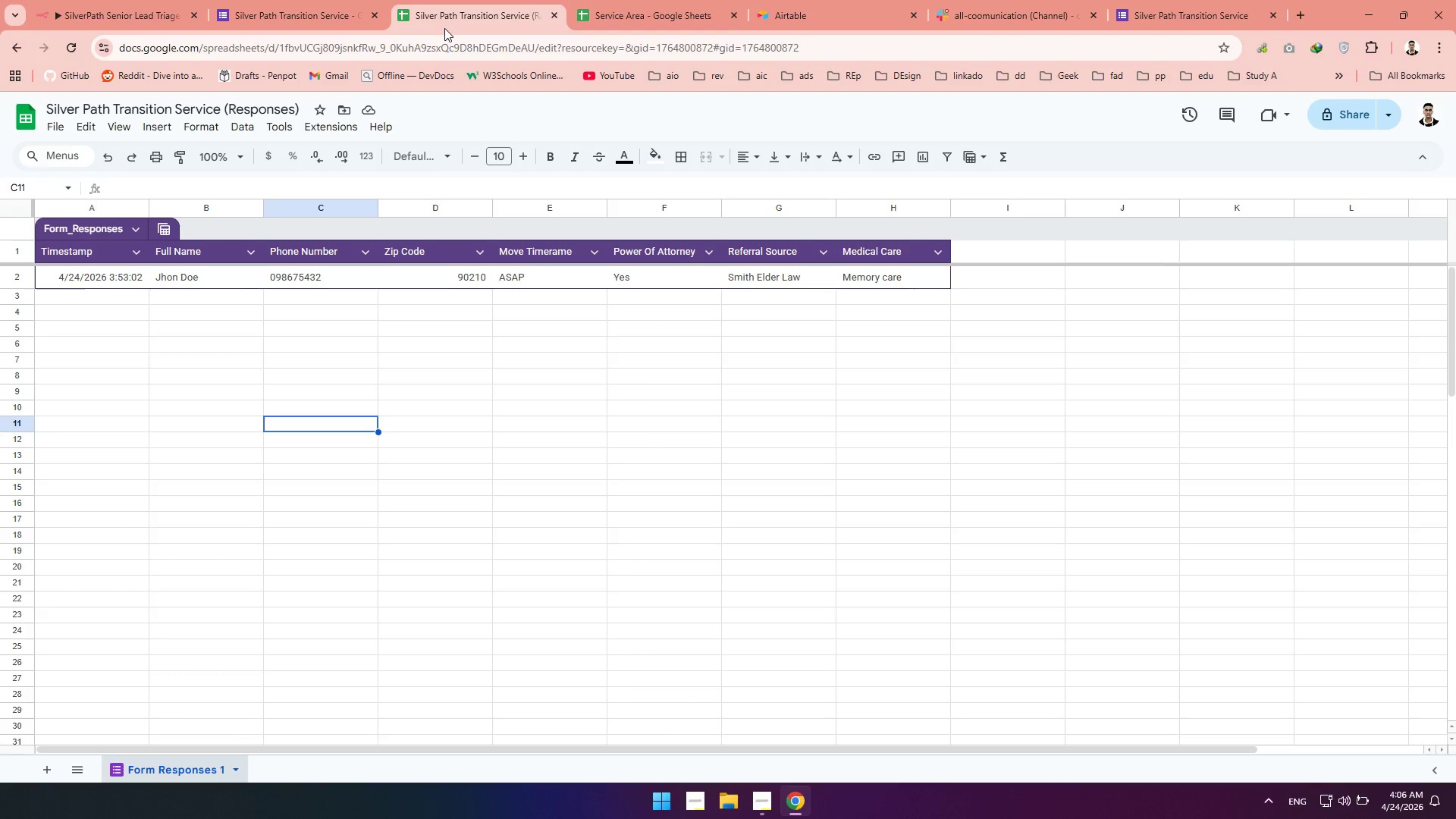 
left_click([651, 0])
 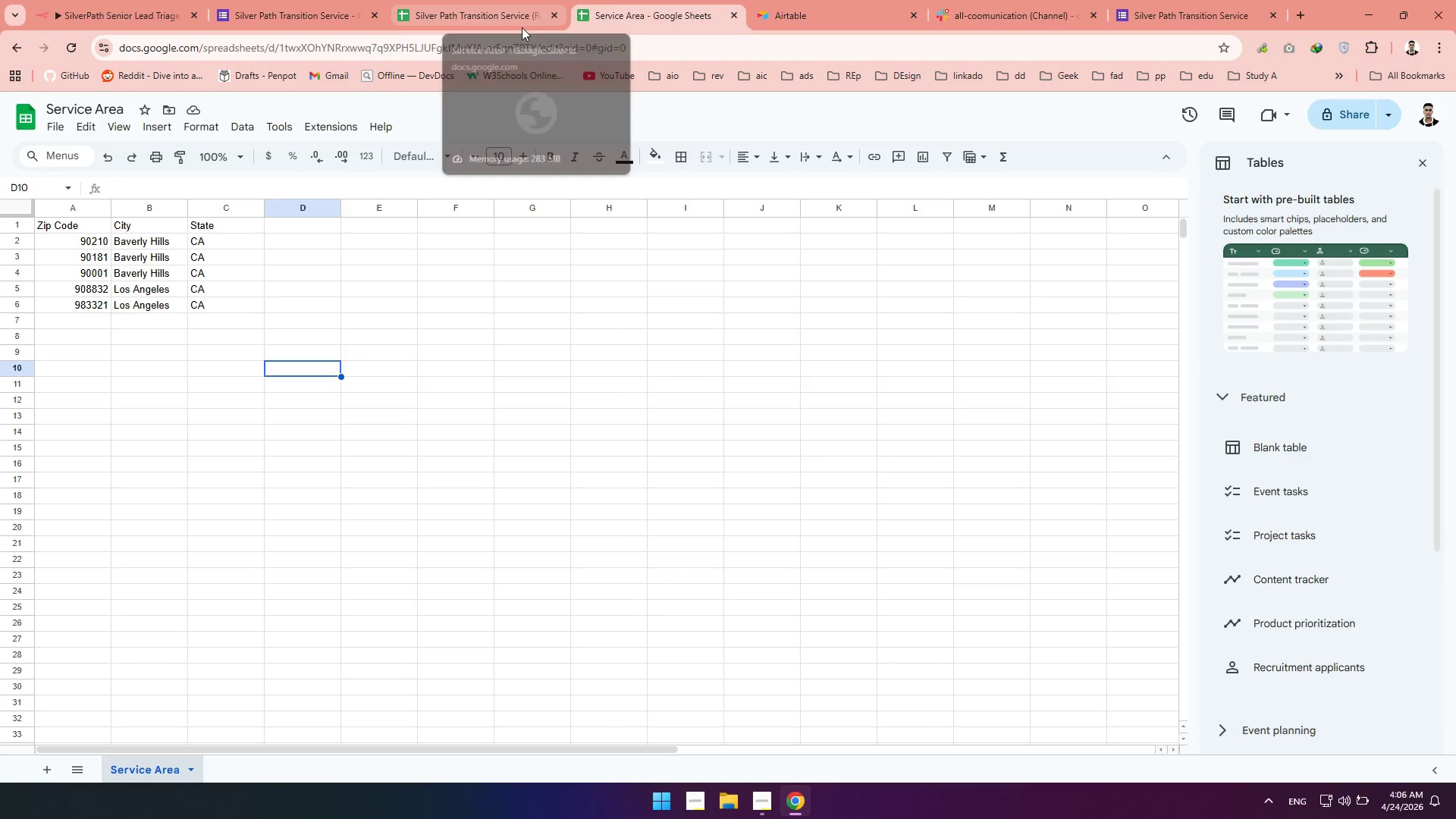 
left_click([454, 14])
 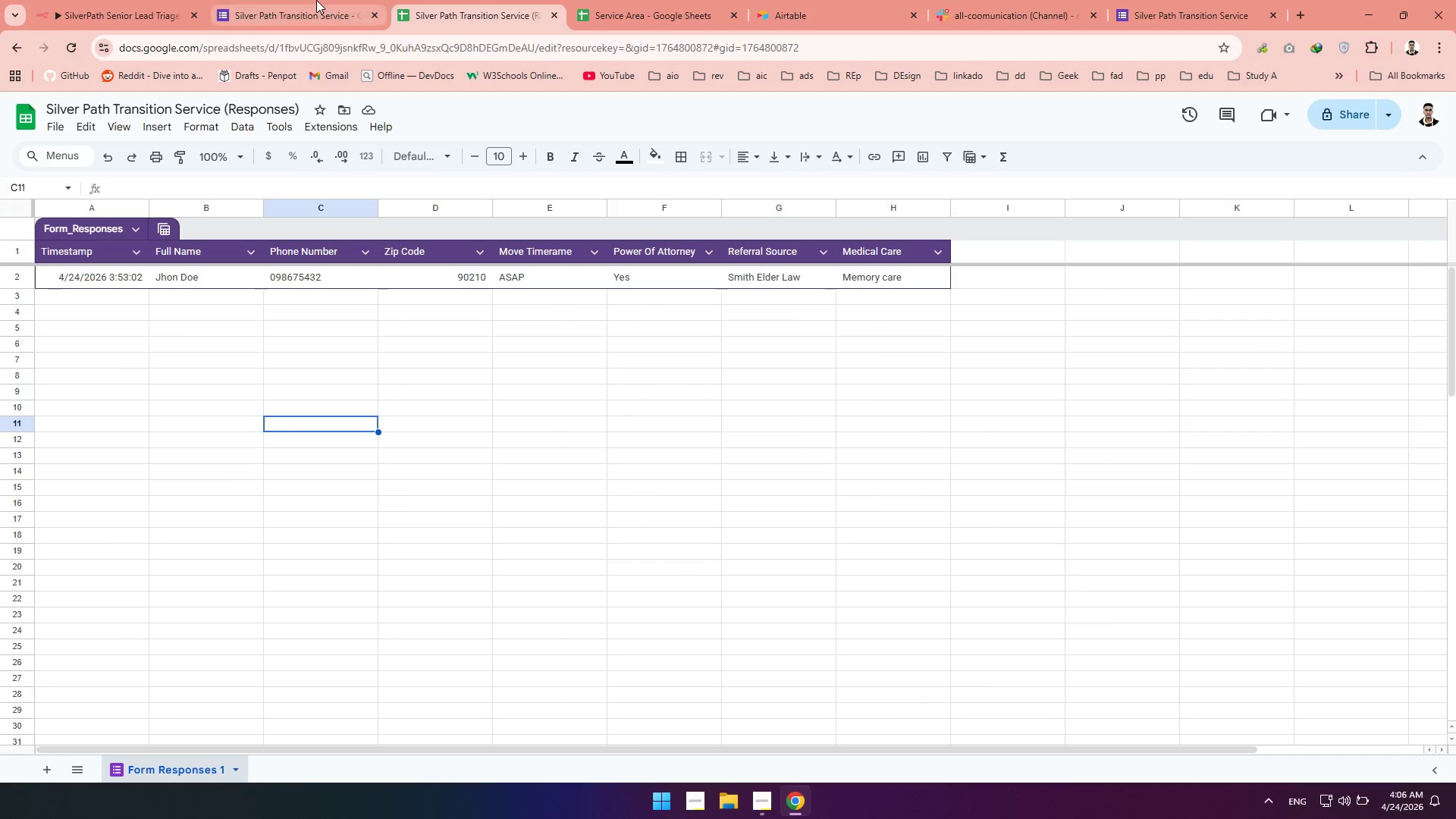 
left_click([316, 0])
 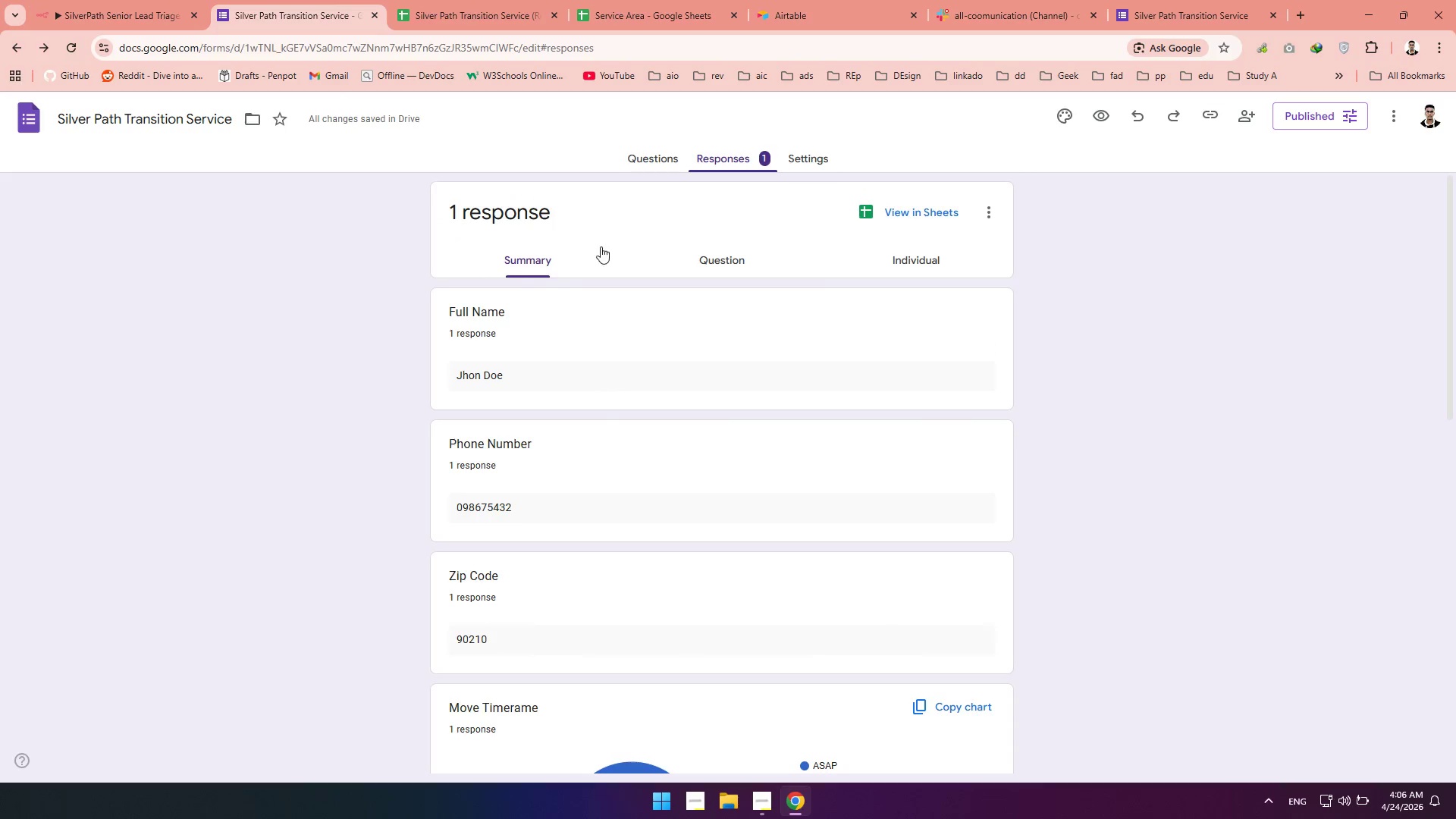 
left_click([651, 149])
 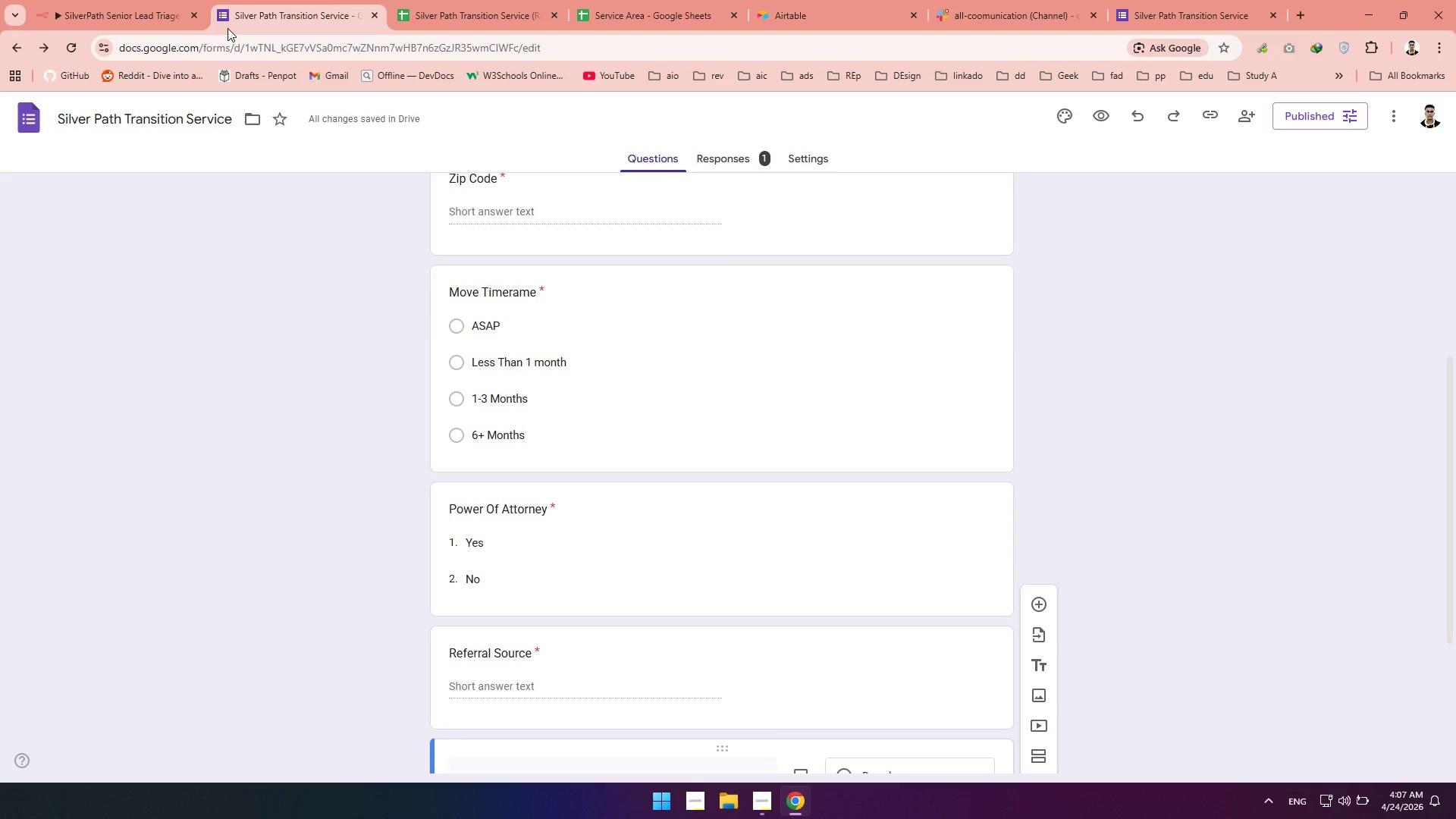 
left_click([113, 12])
 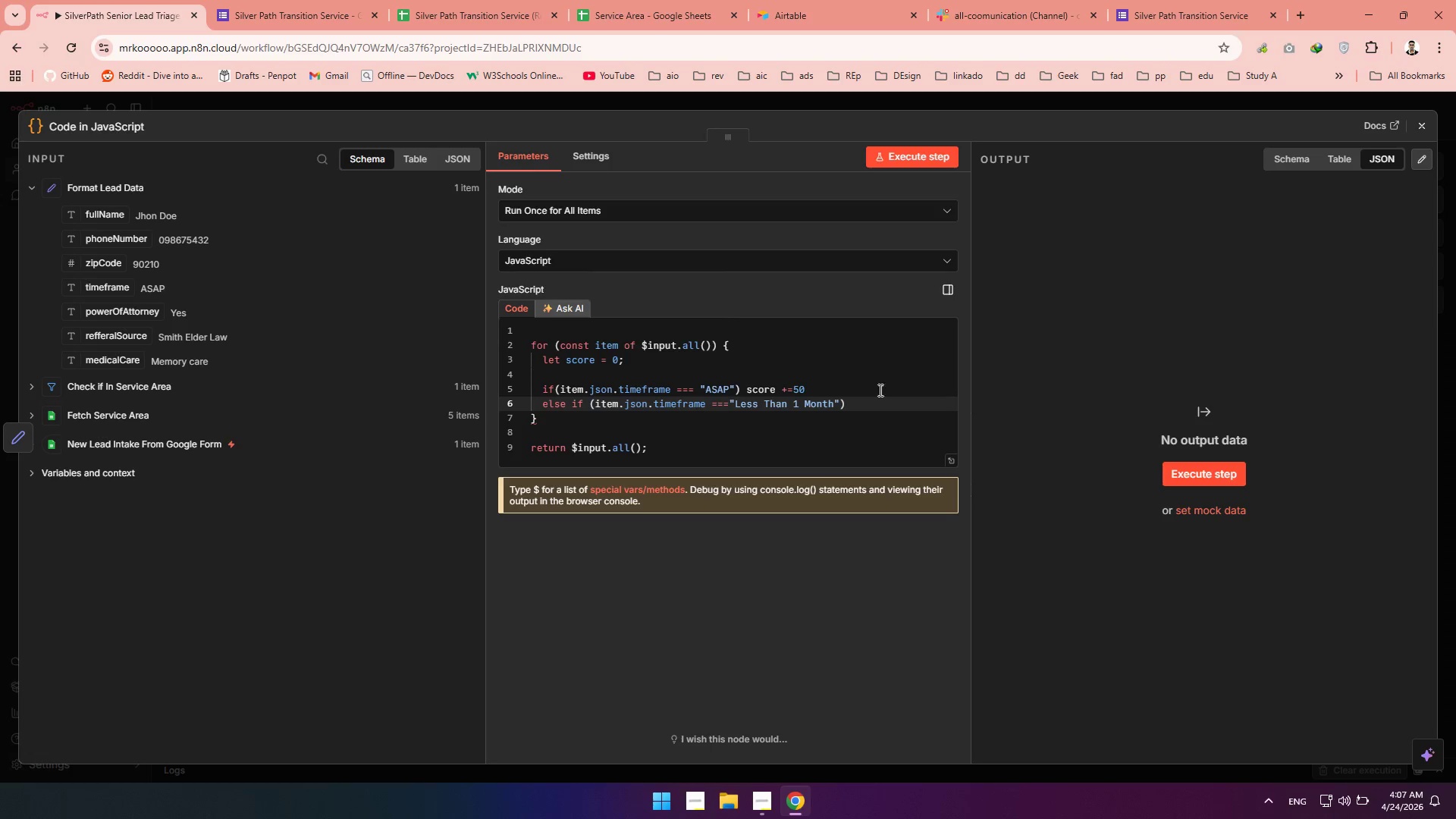 
left_click([874, 404])
 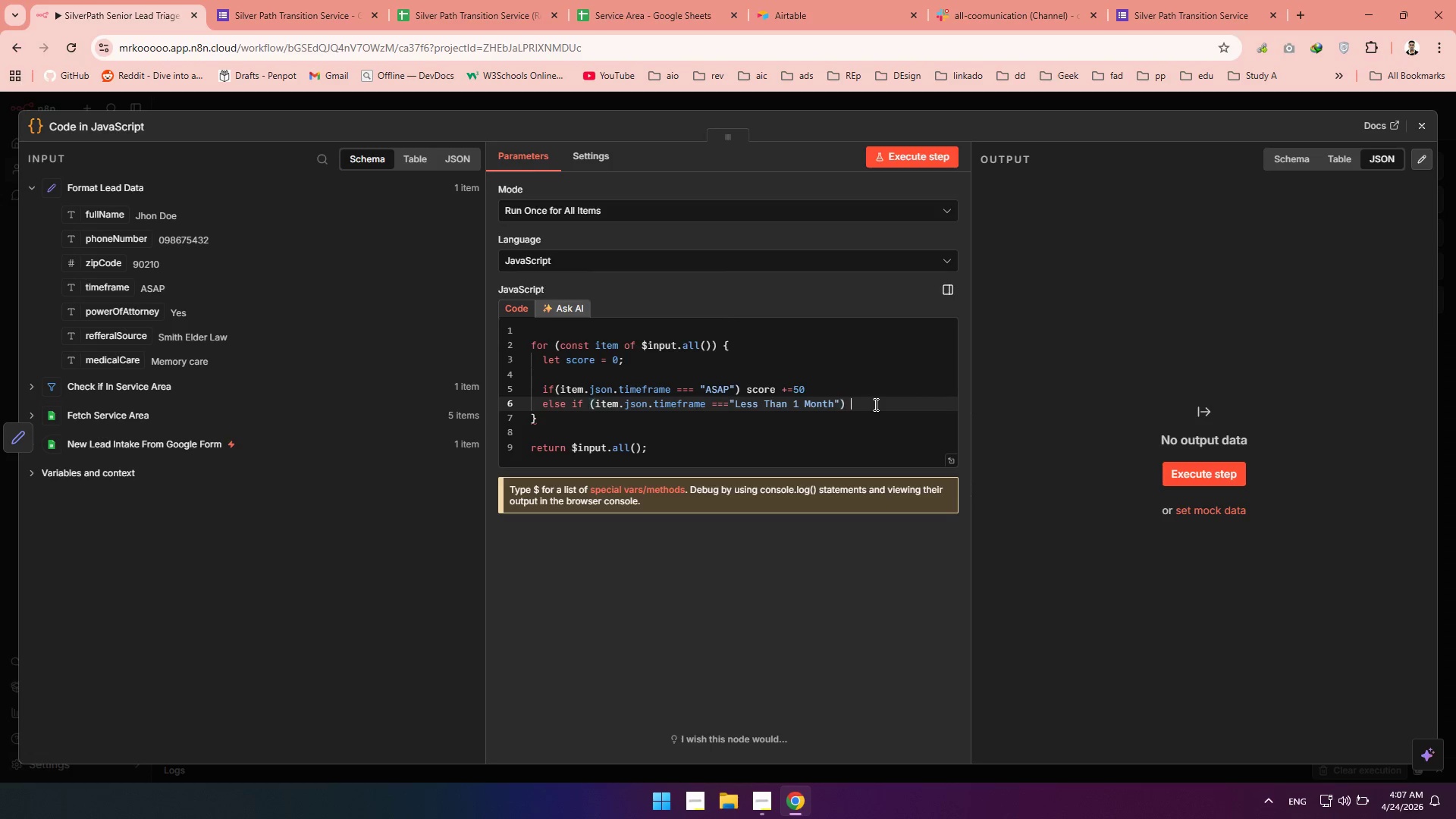 
type( score +=)
 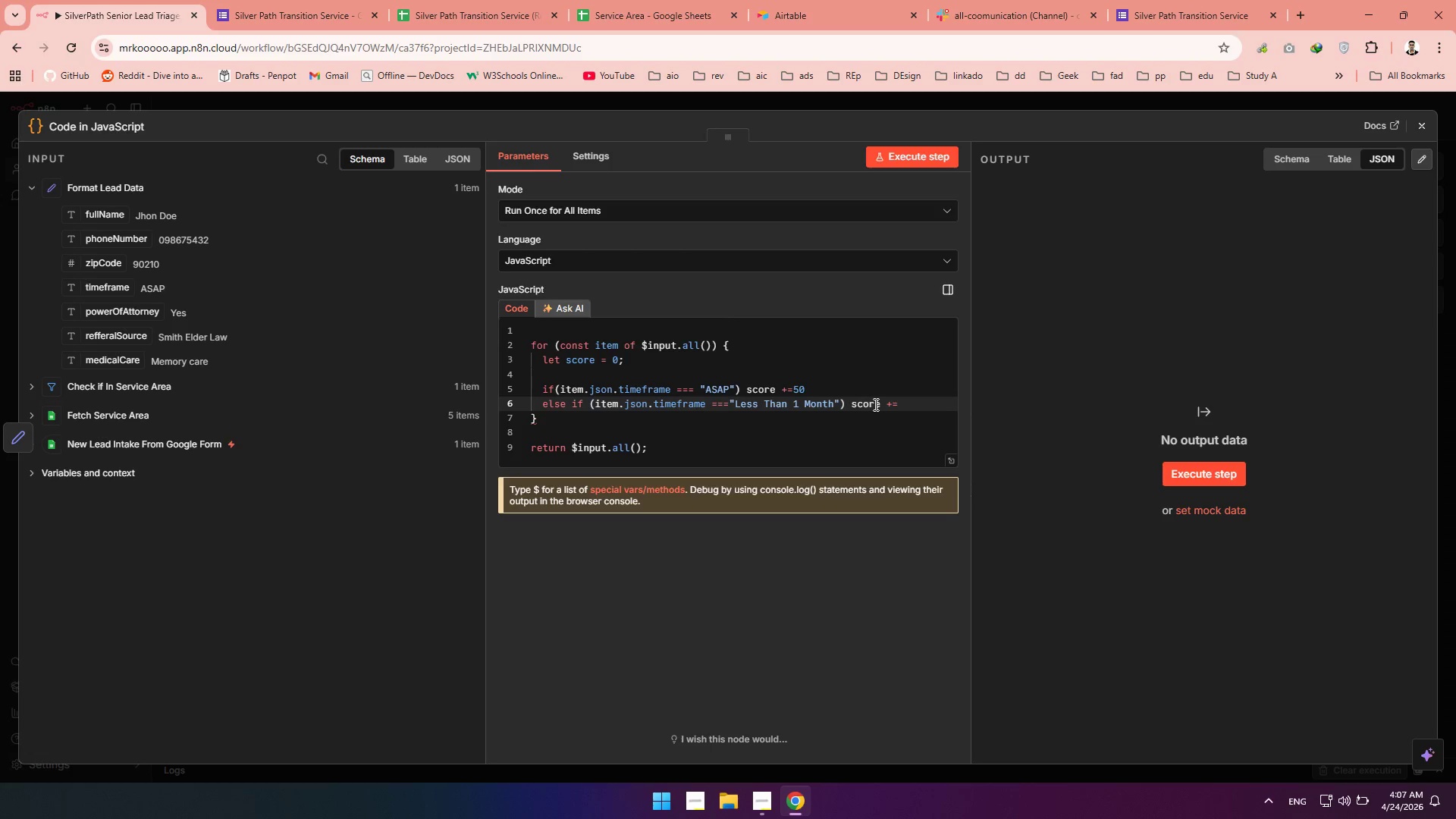 
type(30)
 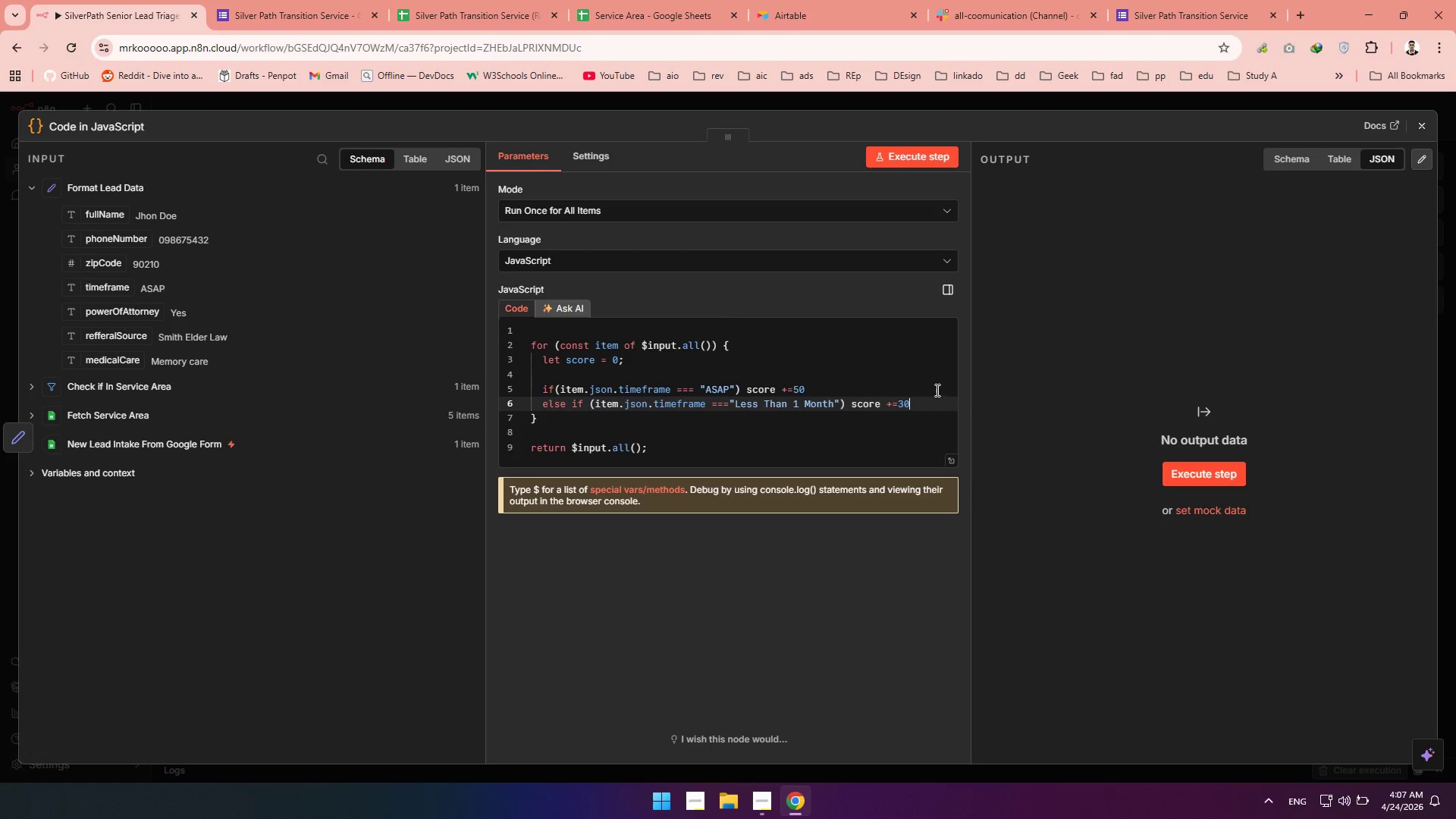 
key(Alt+Shift+ArrowDown)
 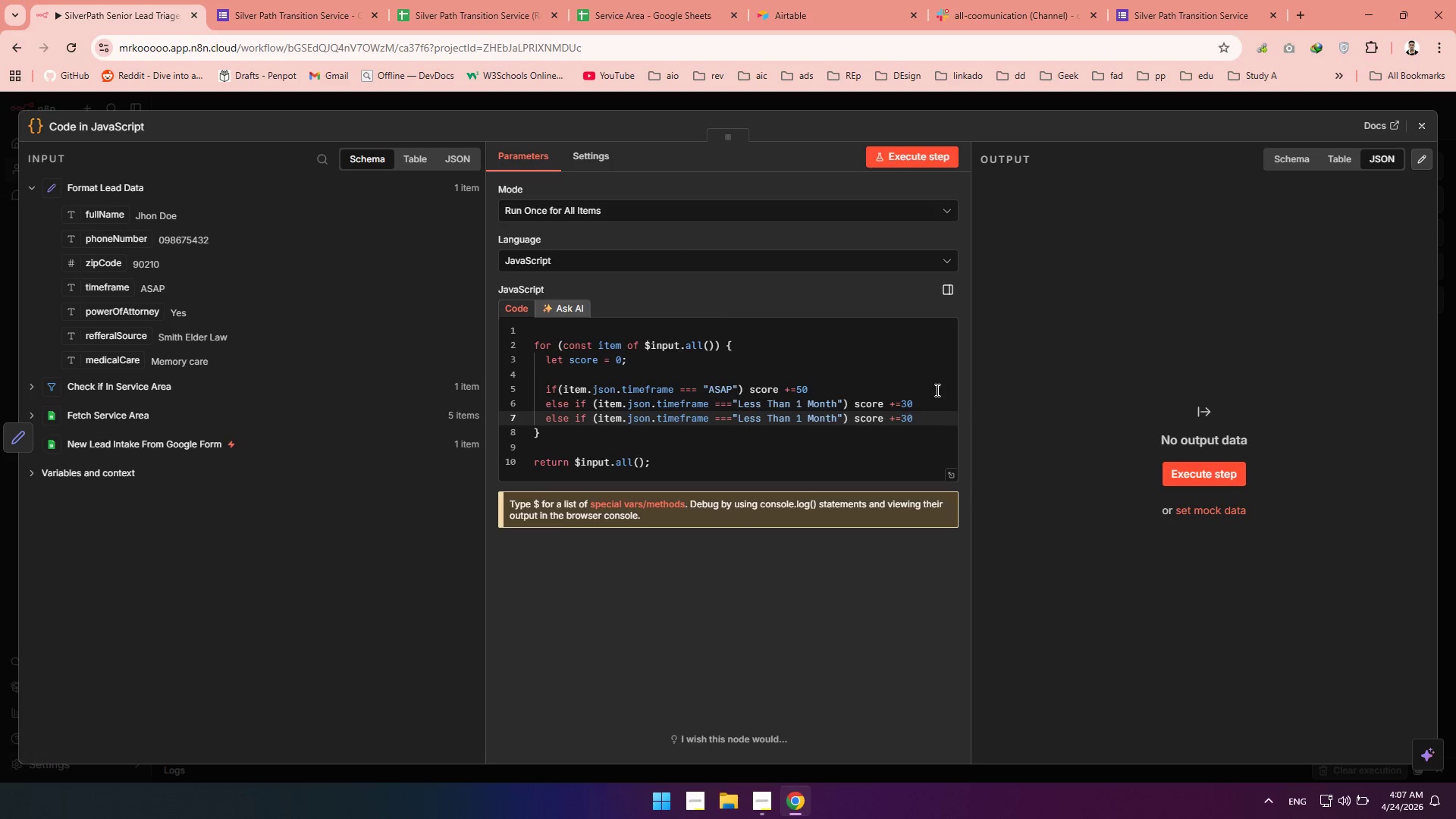 
key(Alt+Shift+ArrowDown)
 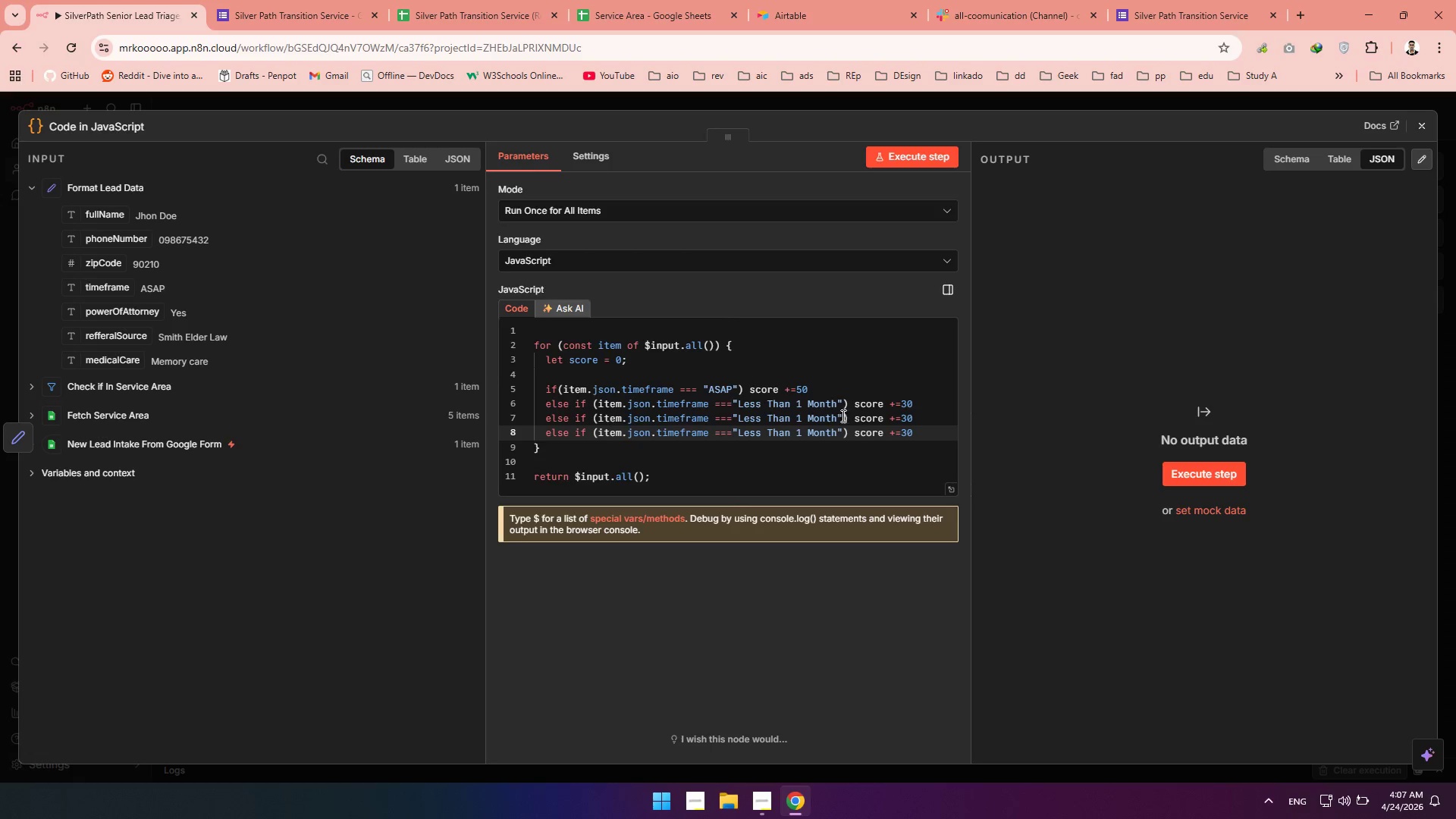 
left_click_drag(start_coordinate=[839, 420], to_coordinate=[738, 417])
 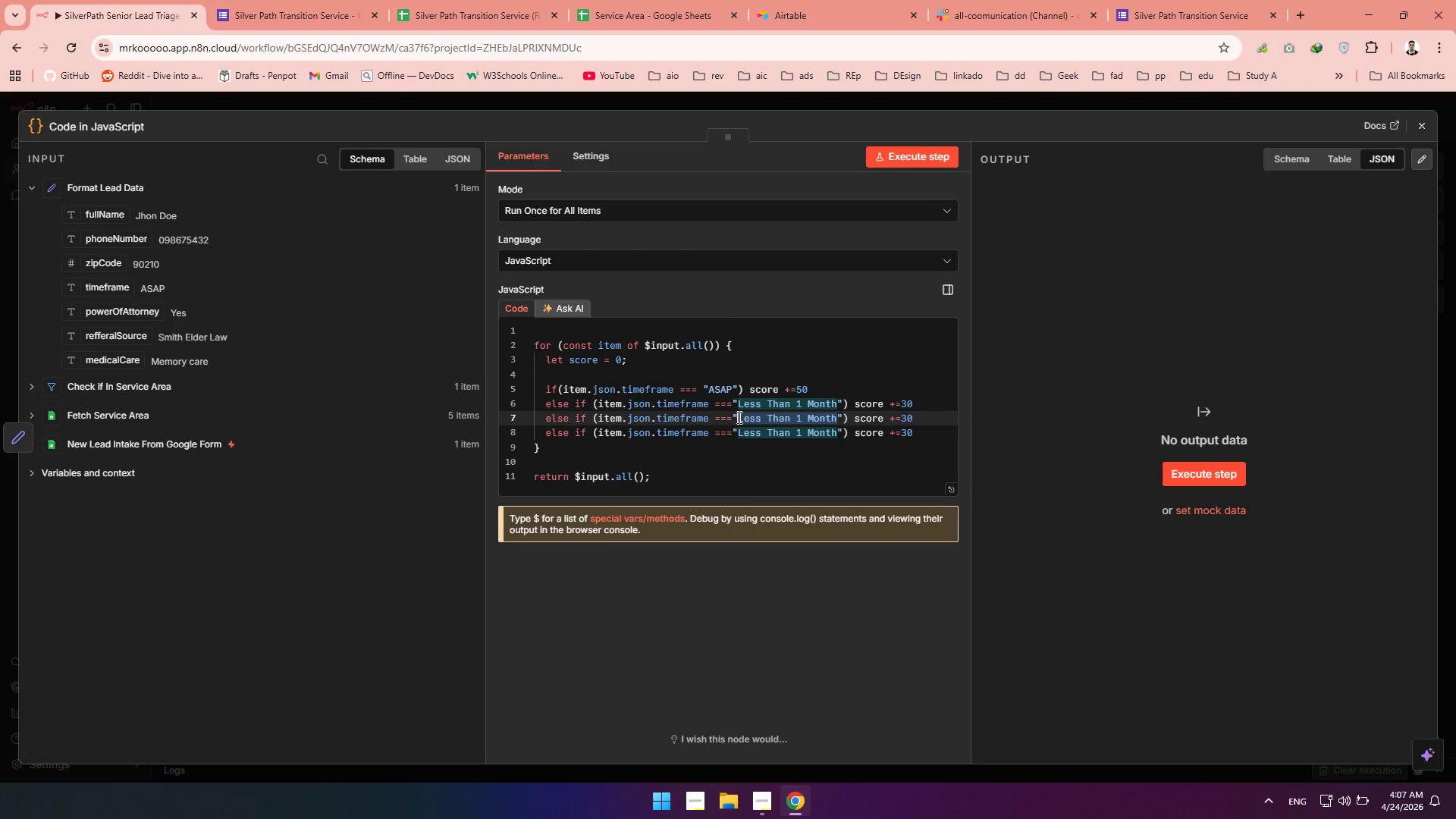 
type(1-)
key(Backspace)
type(-3 Months)
 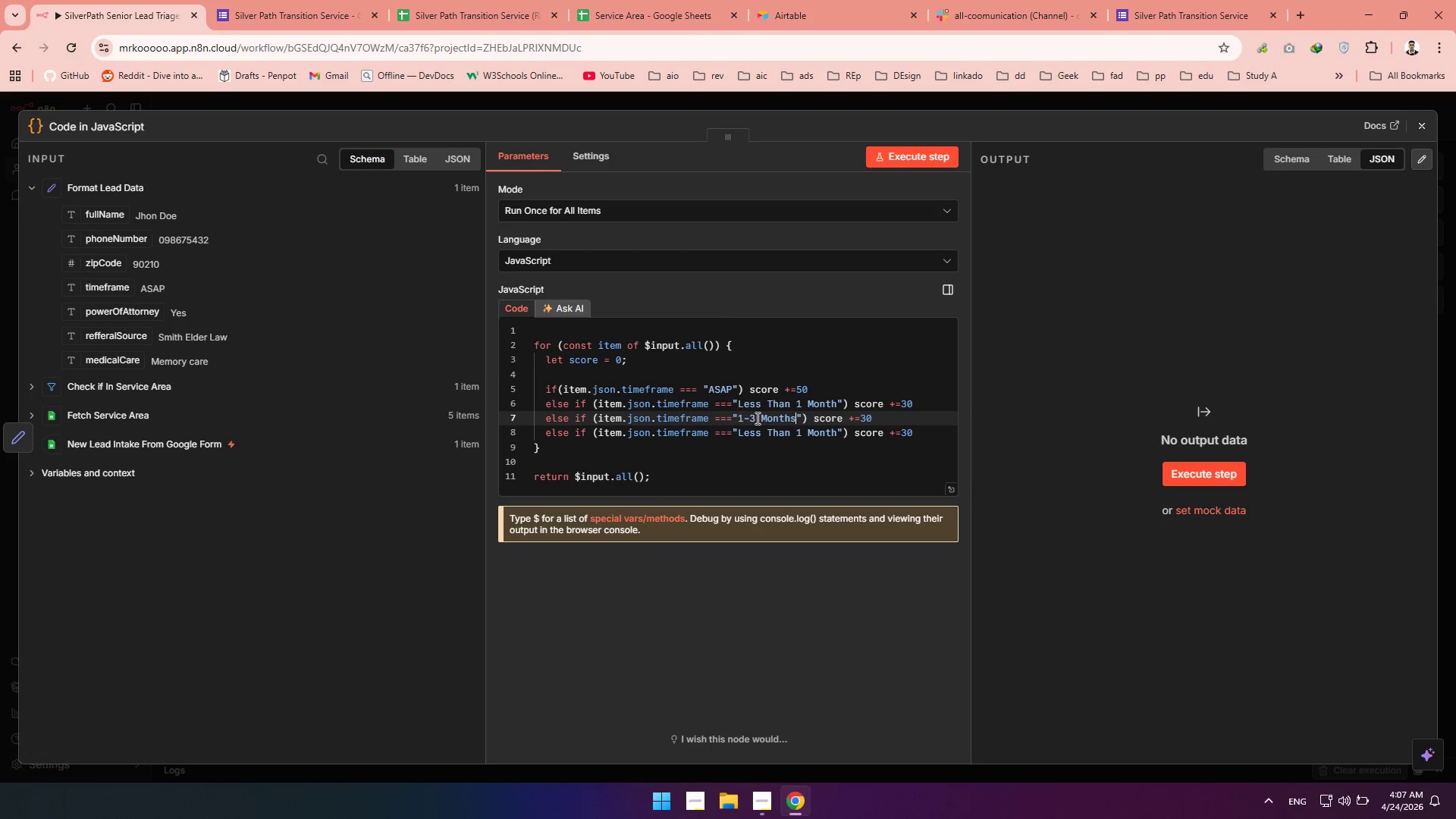 
left_click([880, 420])
 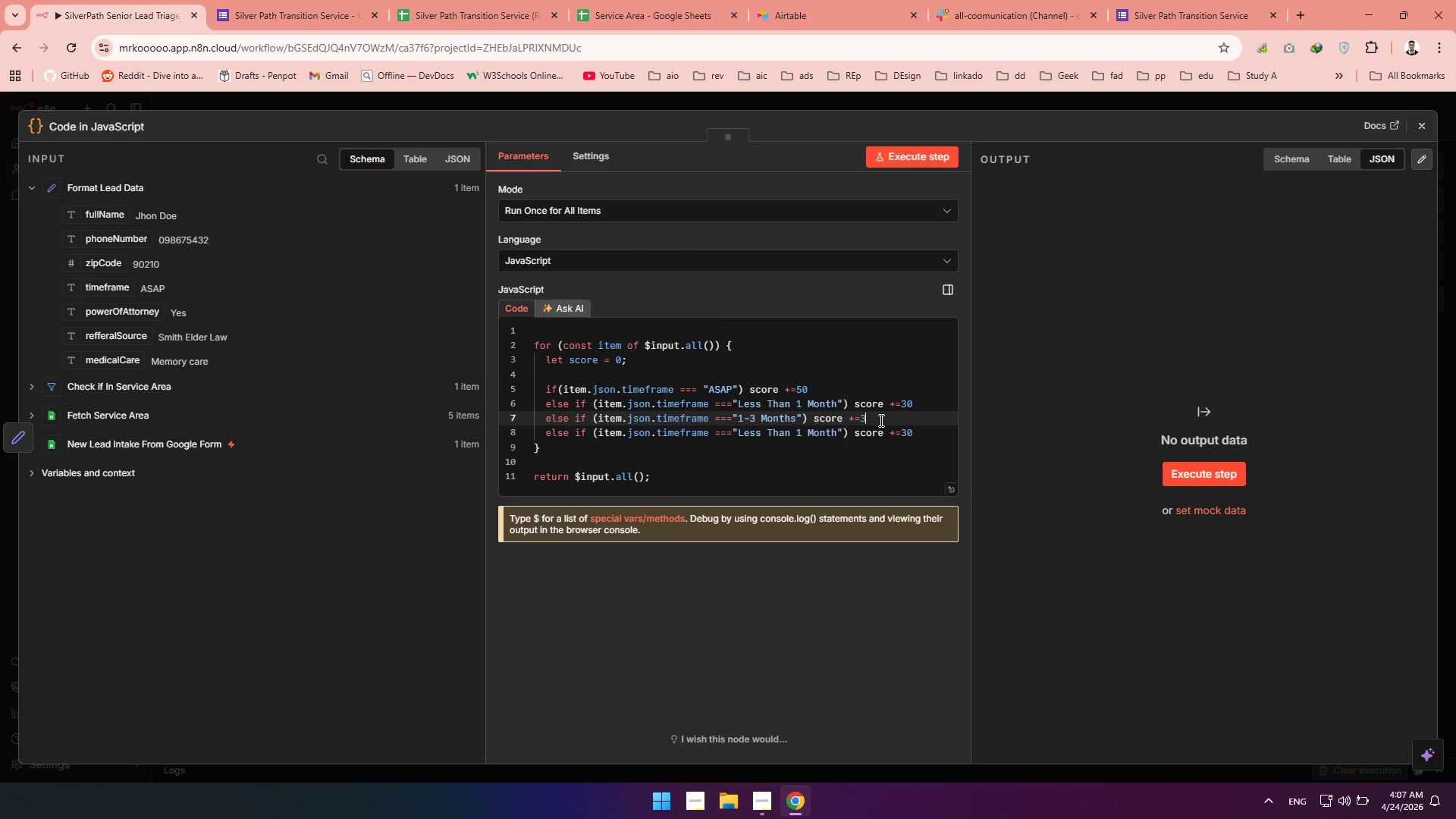 
key(Backspace)
key(Backspace)
type(20)
 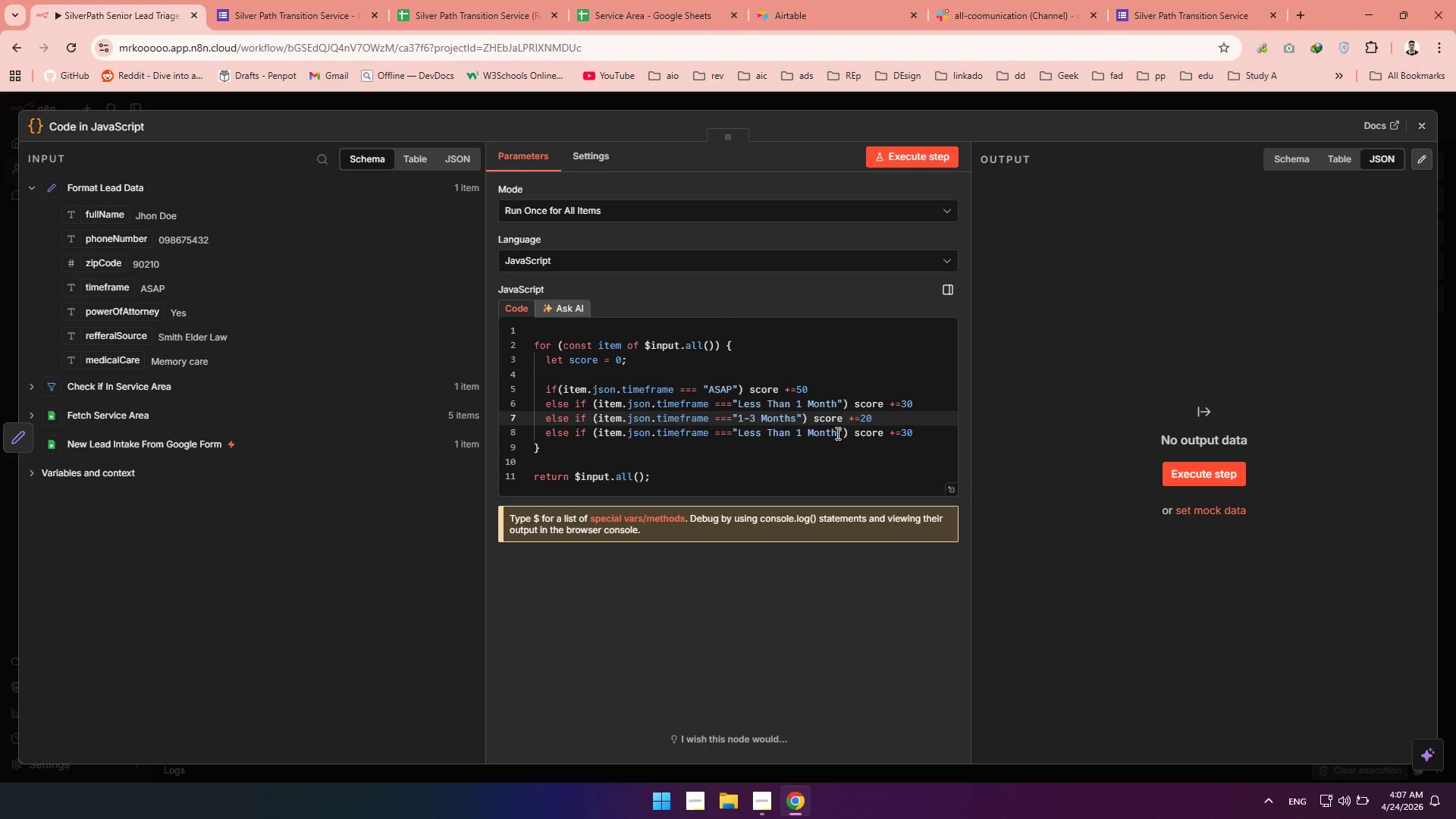 
left_click_drag(start_coordinate=[836, 433], to_coordinate=[739, 434])
 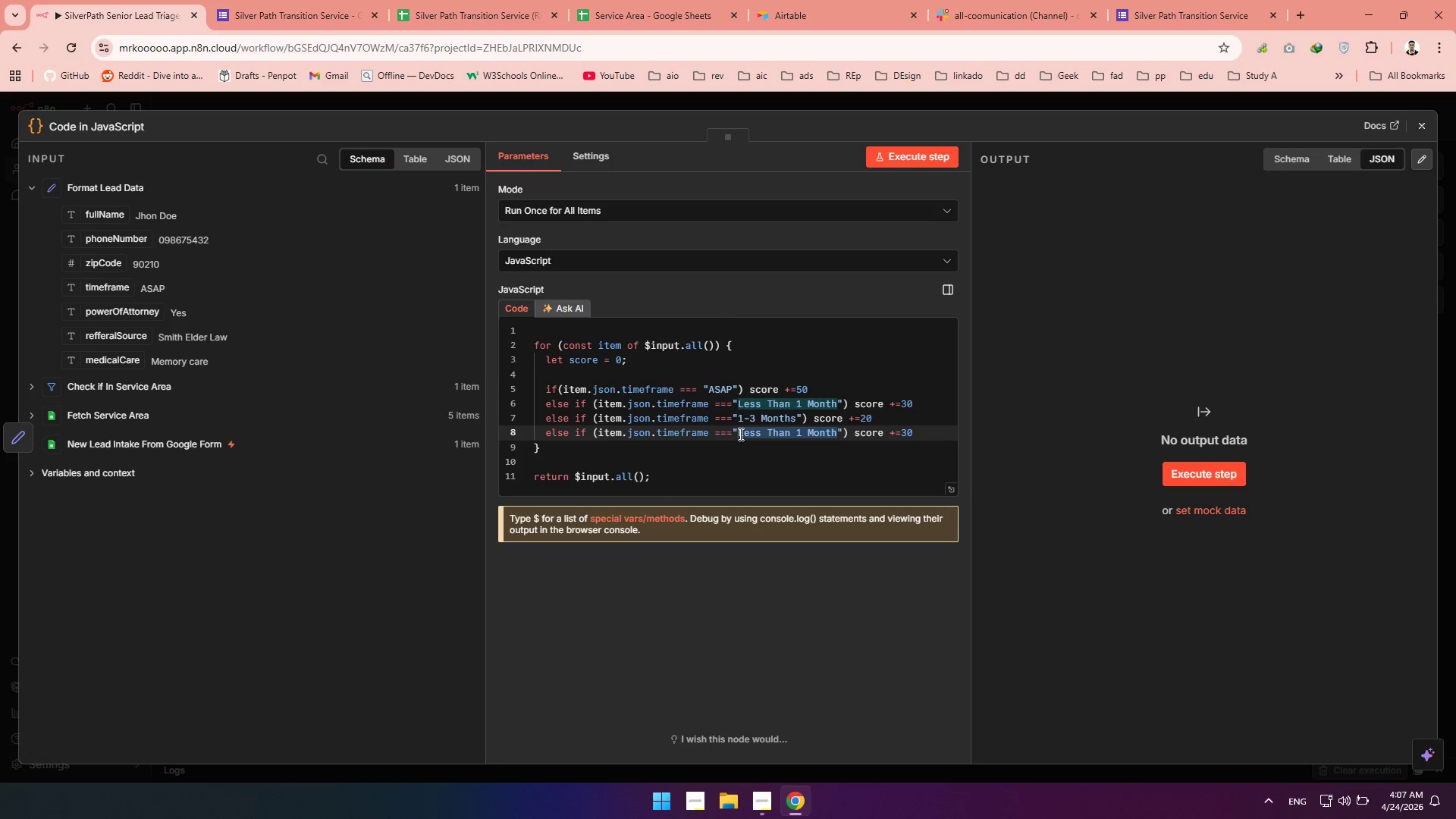 
hold_key(key=ShiftLeft, duration=0.45)
 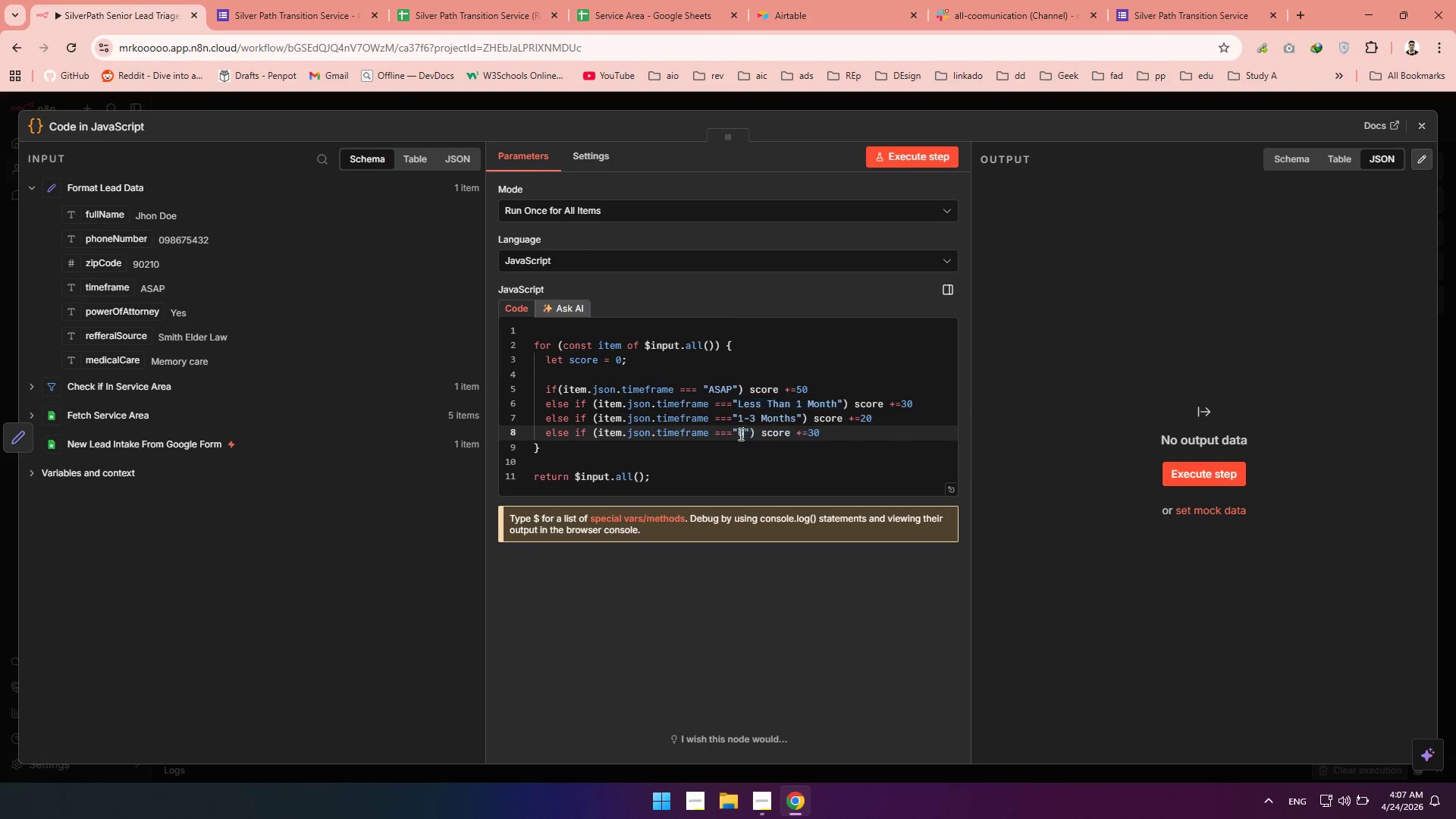 
type(6+ Months)
 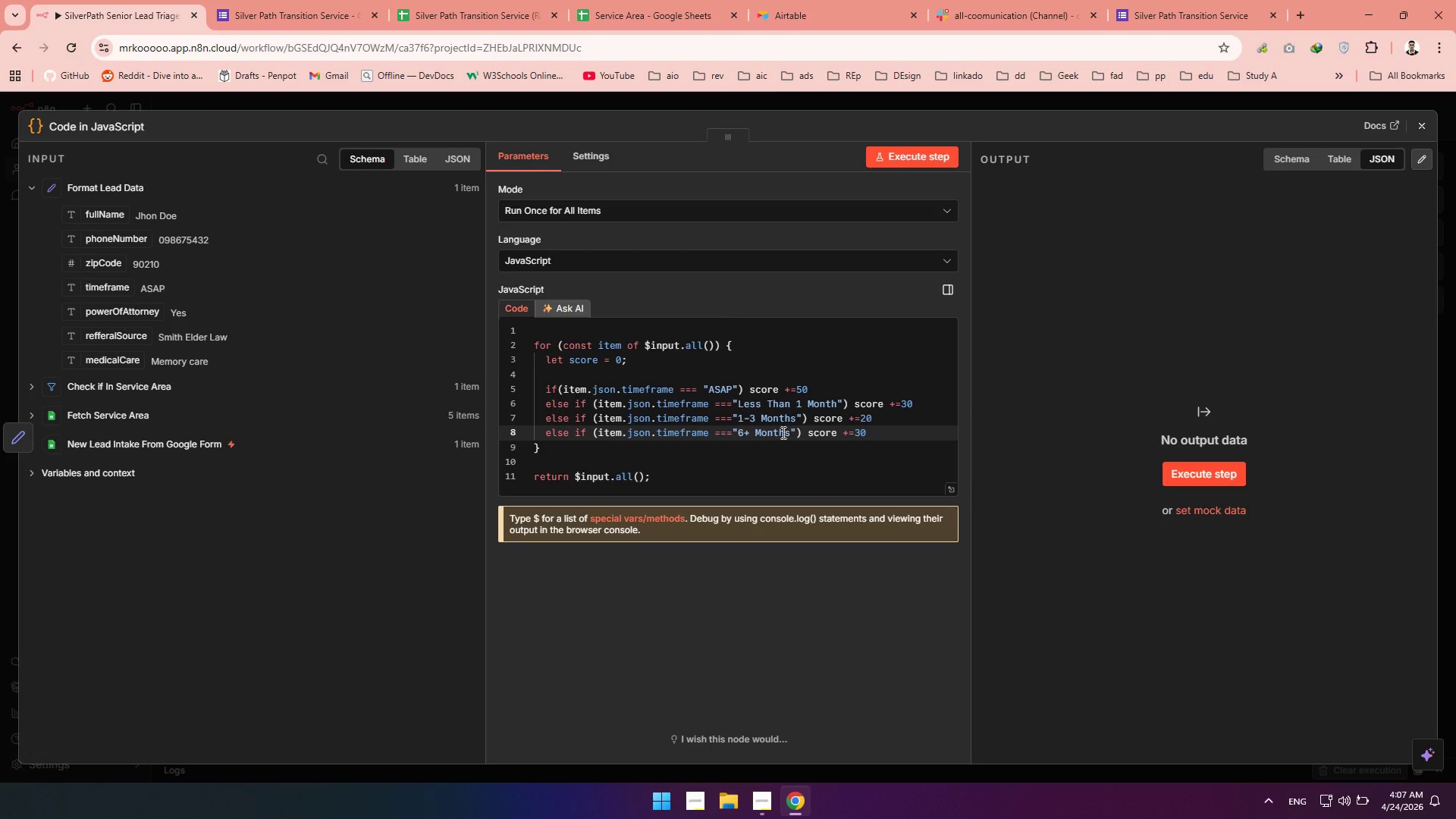 
wait(6.38)
 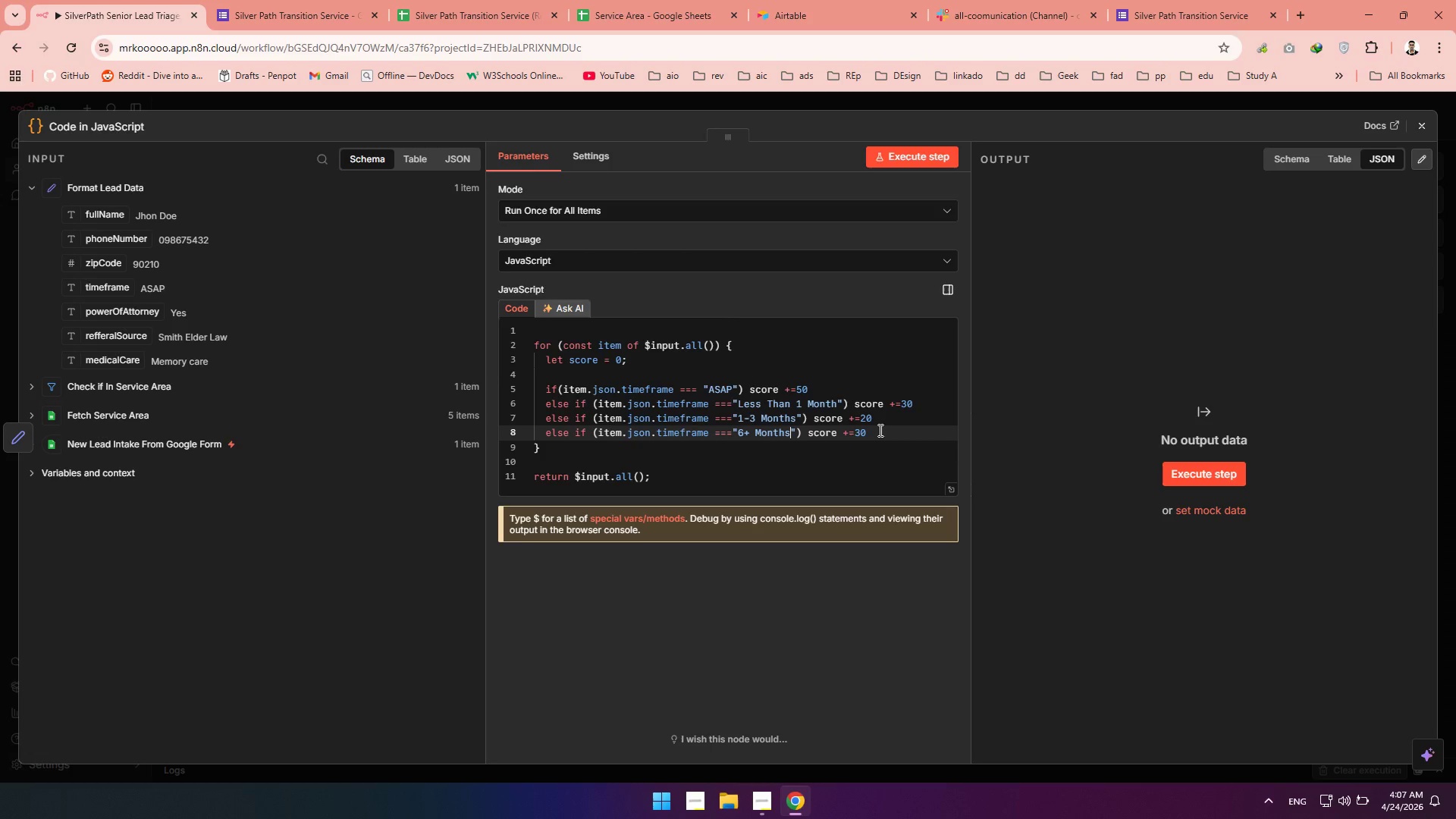 
left_click([864, 435])
 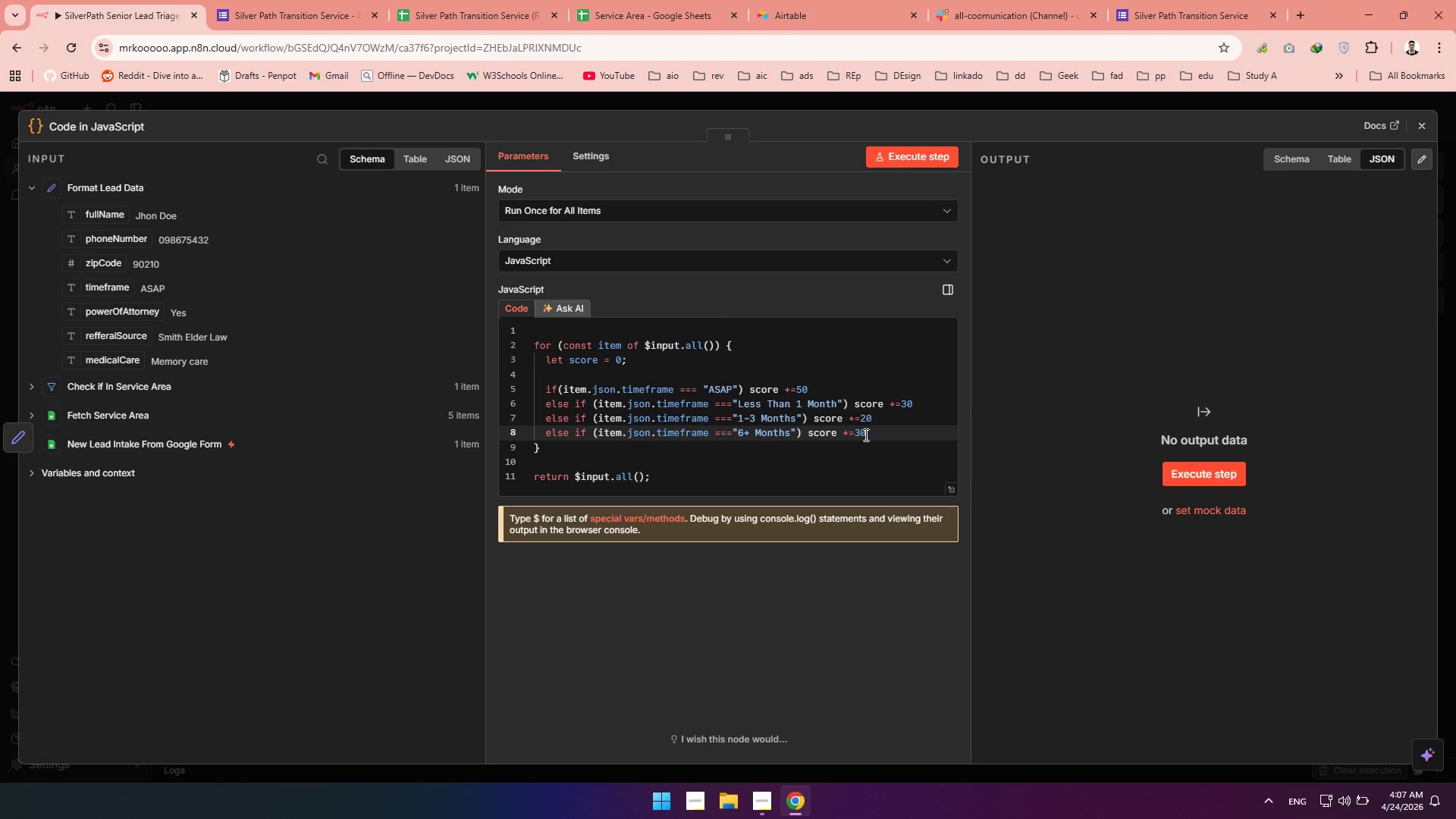 
key(Backspace)
key(Backspace)
type(10)
 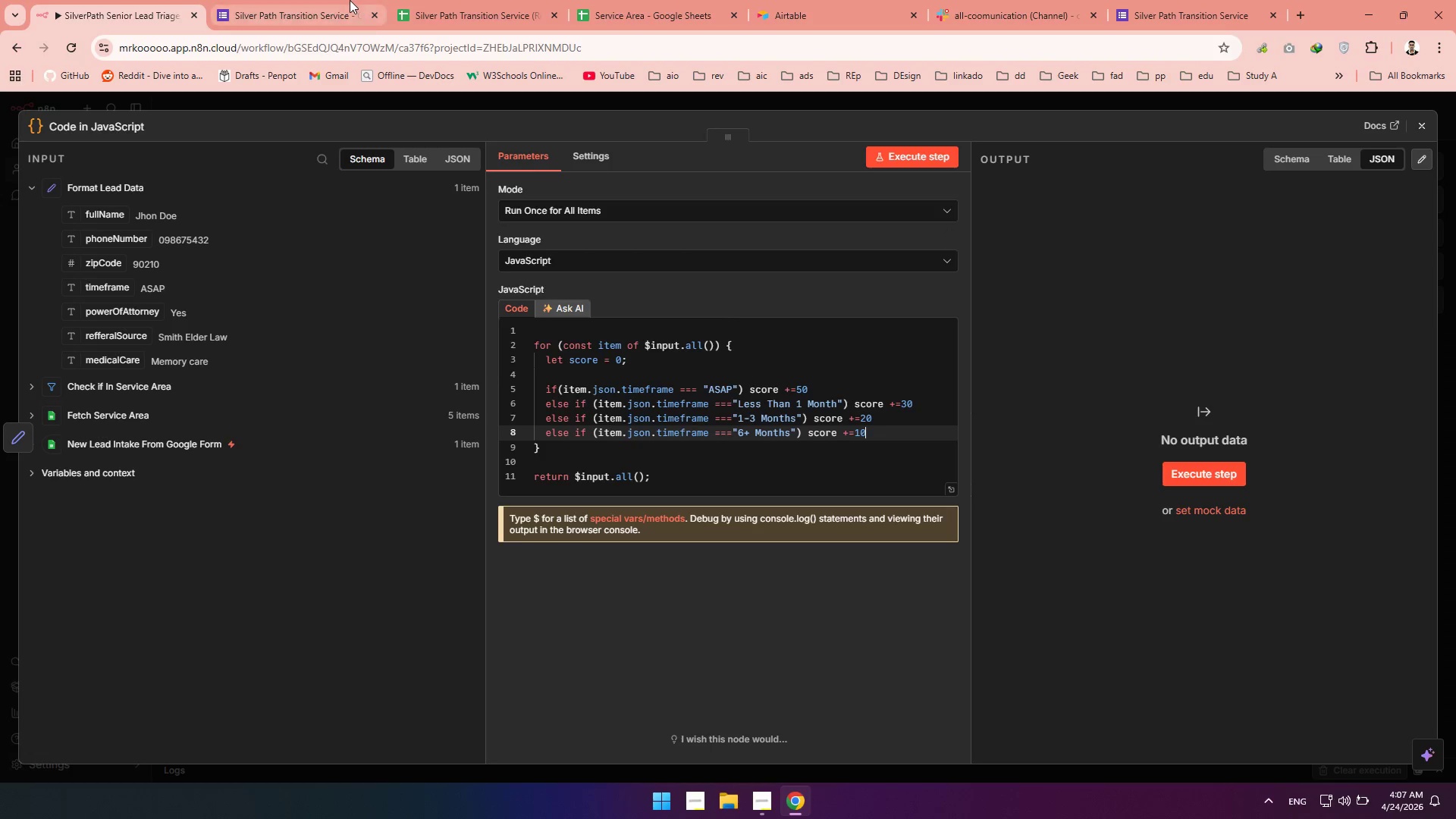 
left_click([287, 7])
 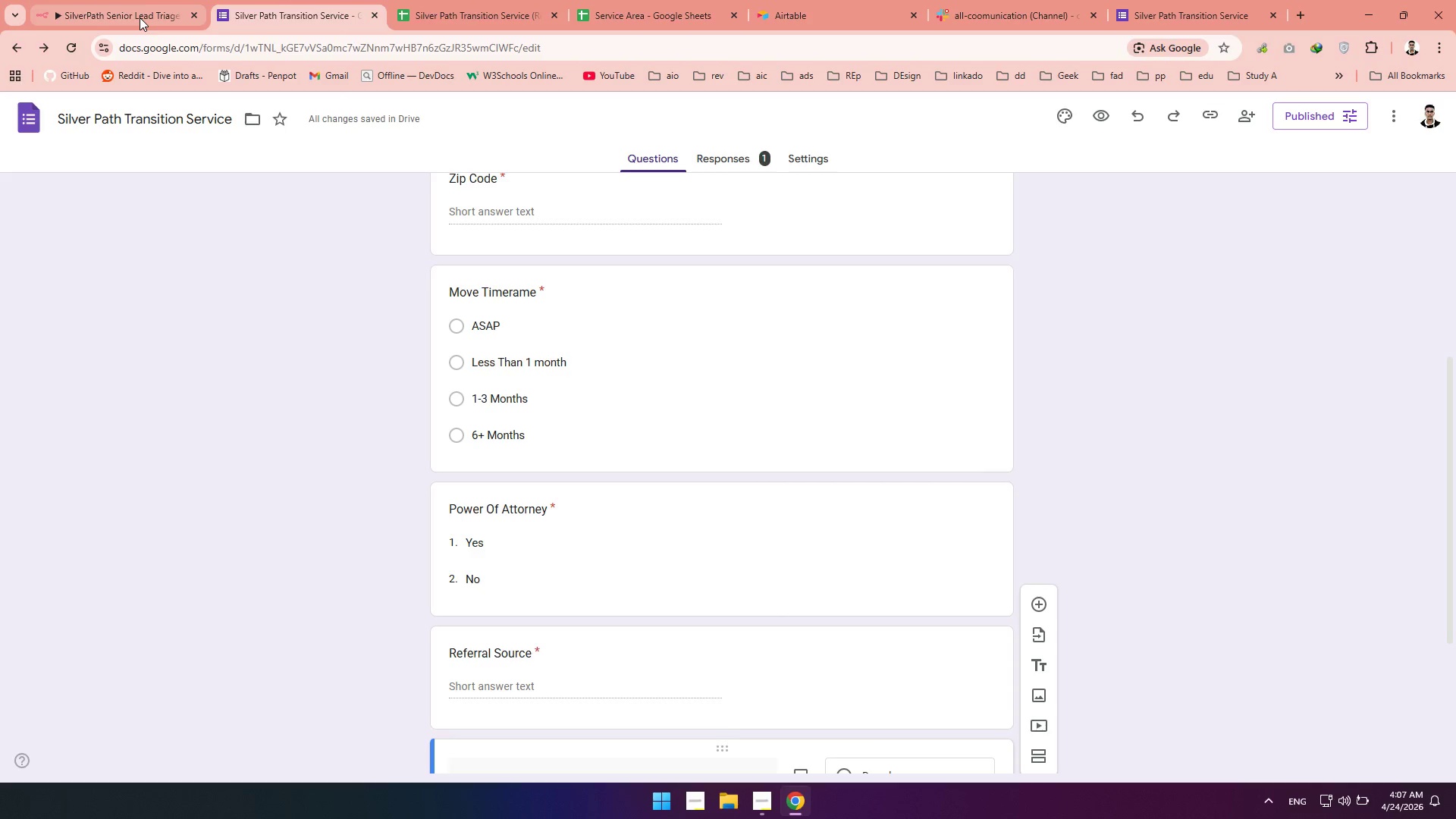 
left_click([144, 0])
 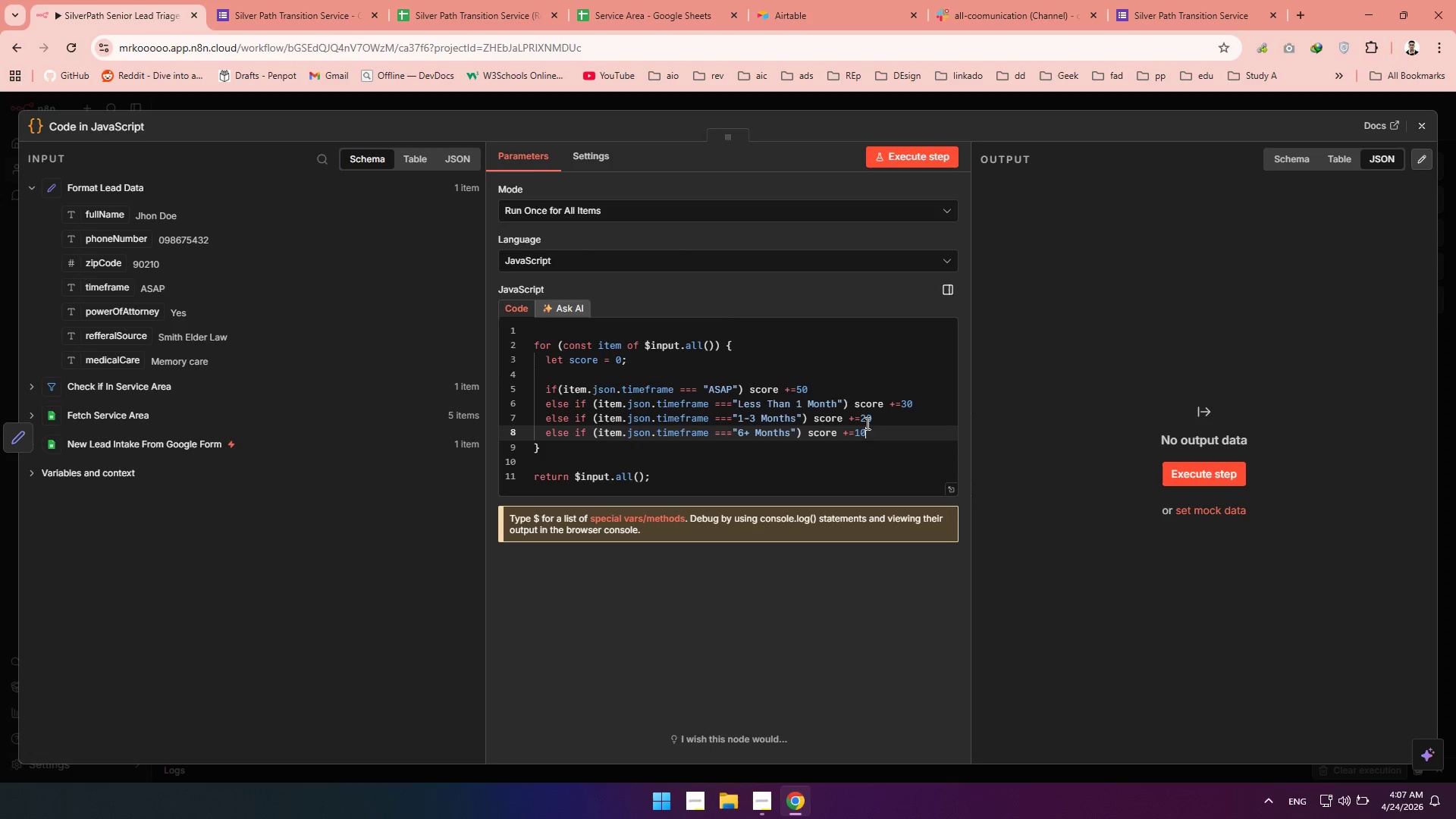 
left_click([882, 429])
 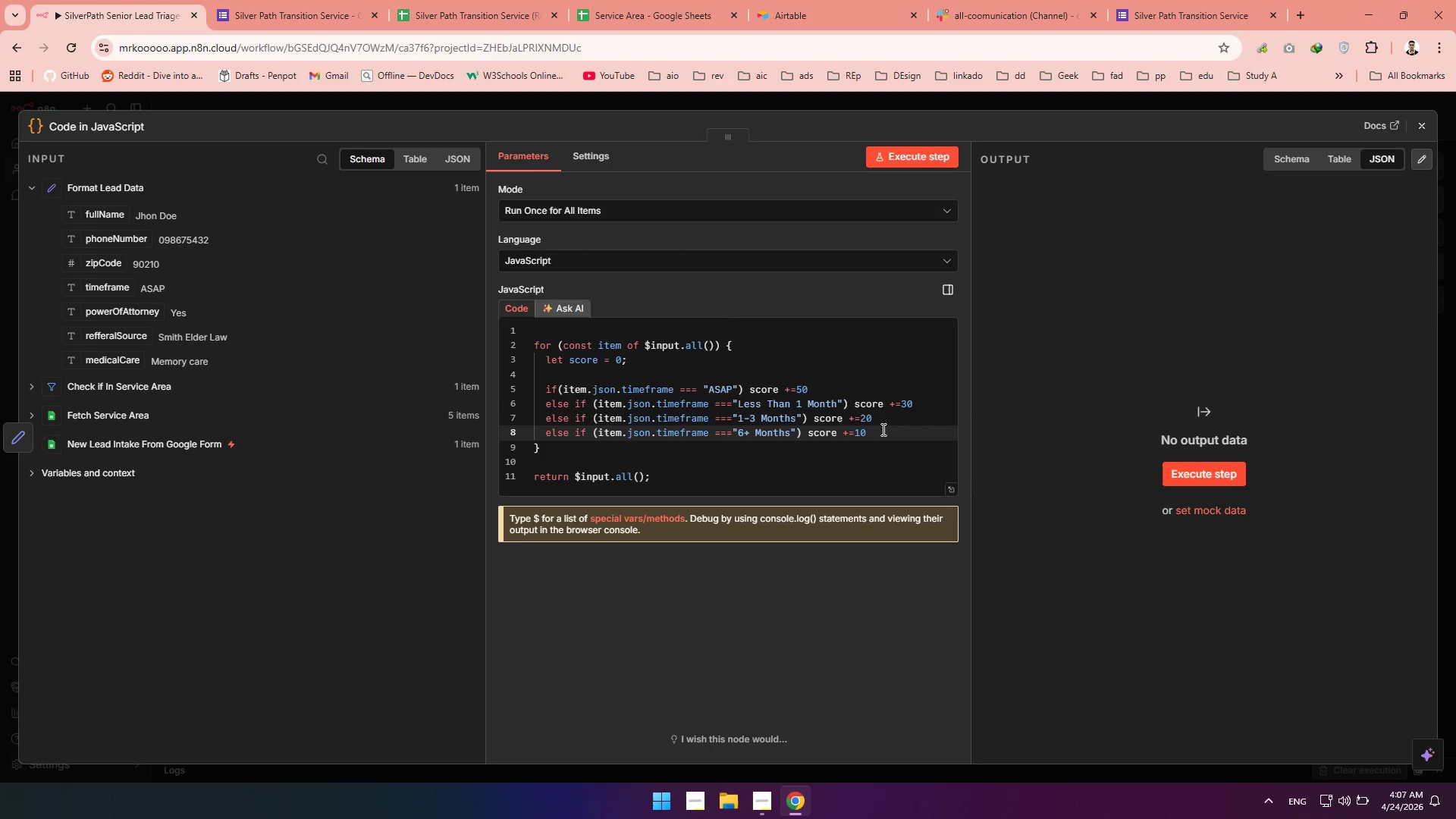 
key(Backslash)
 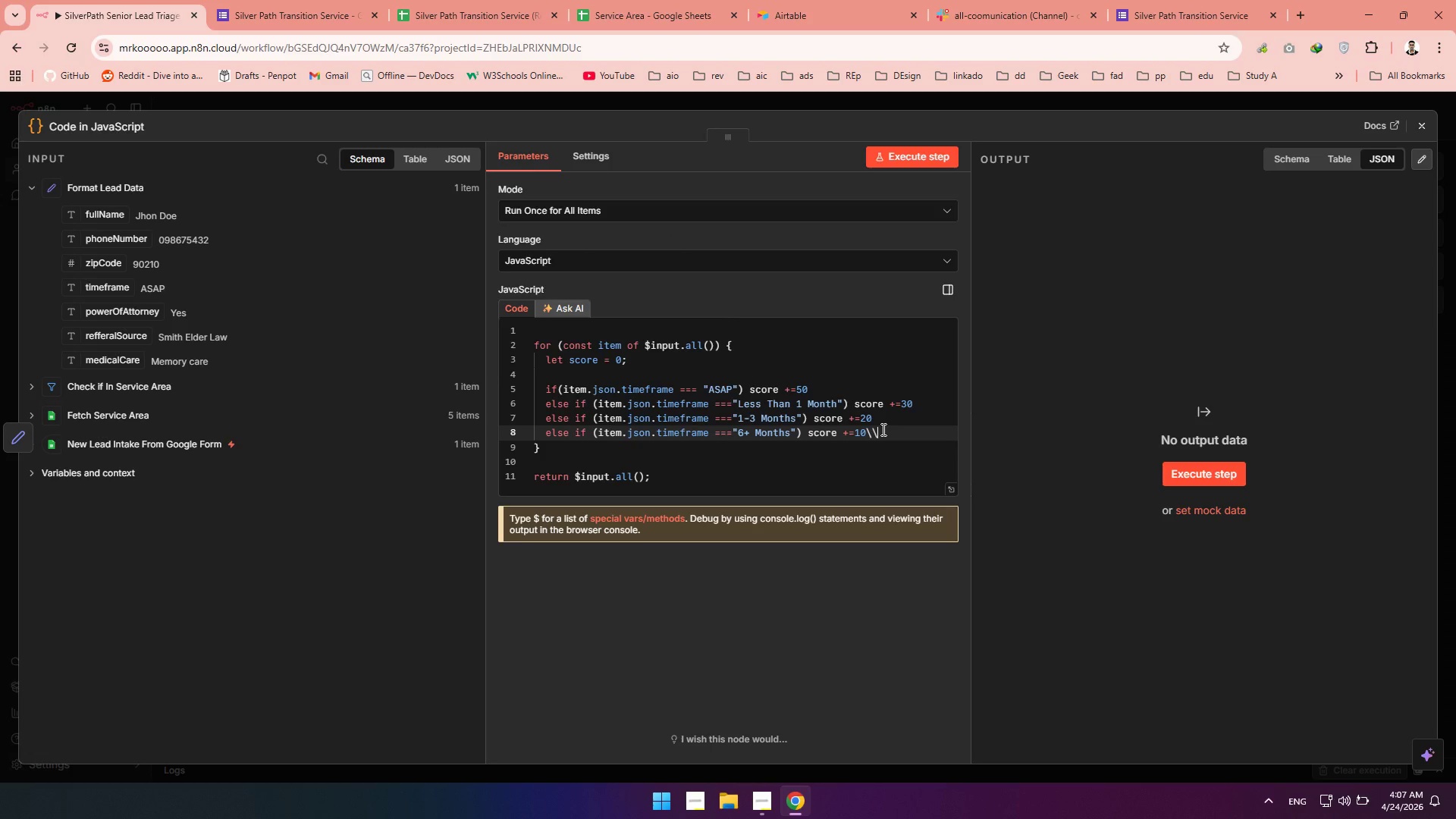 
key(Backslash)
 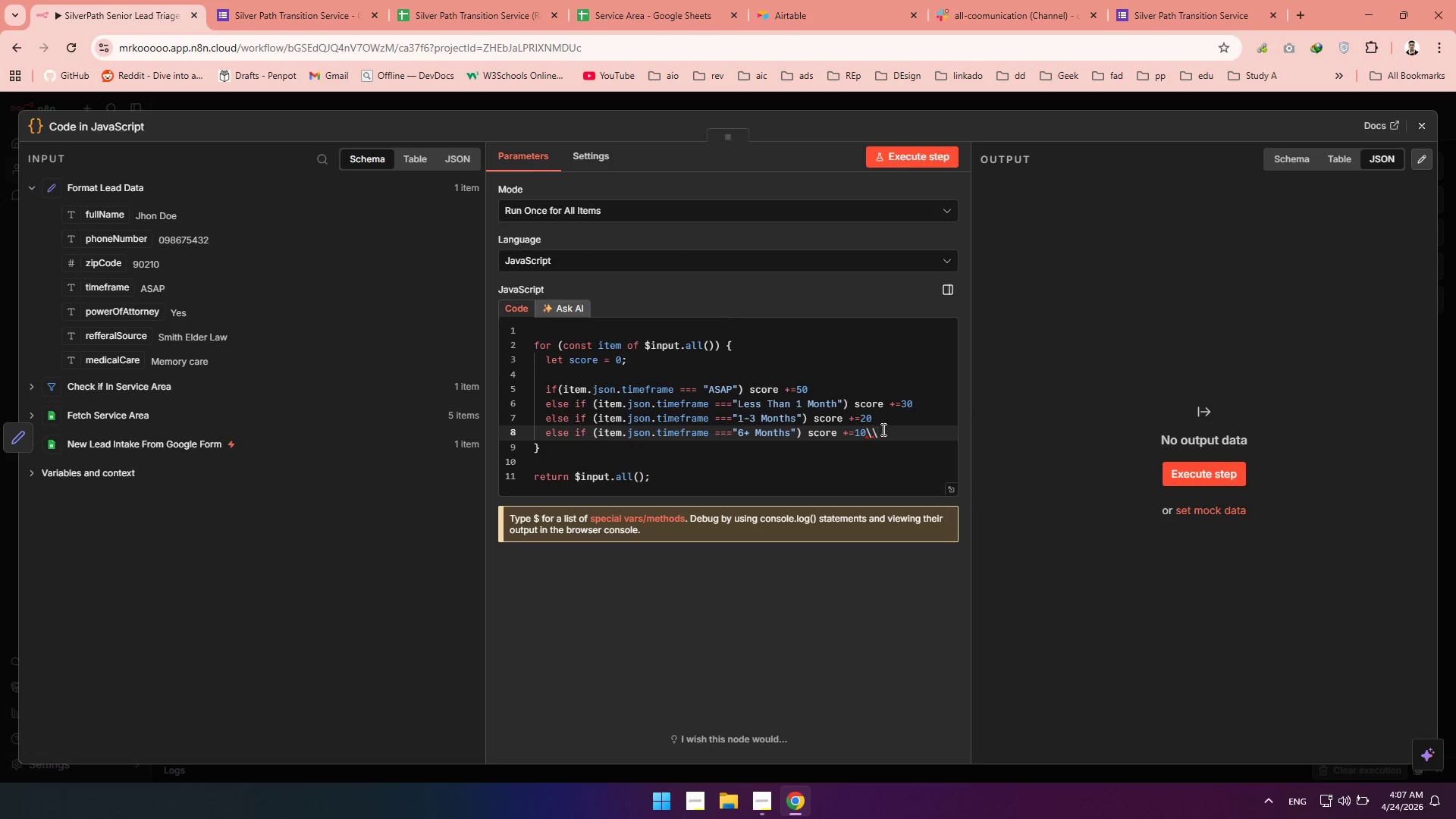 
key(Backspace)
 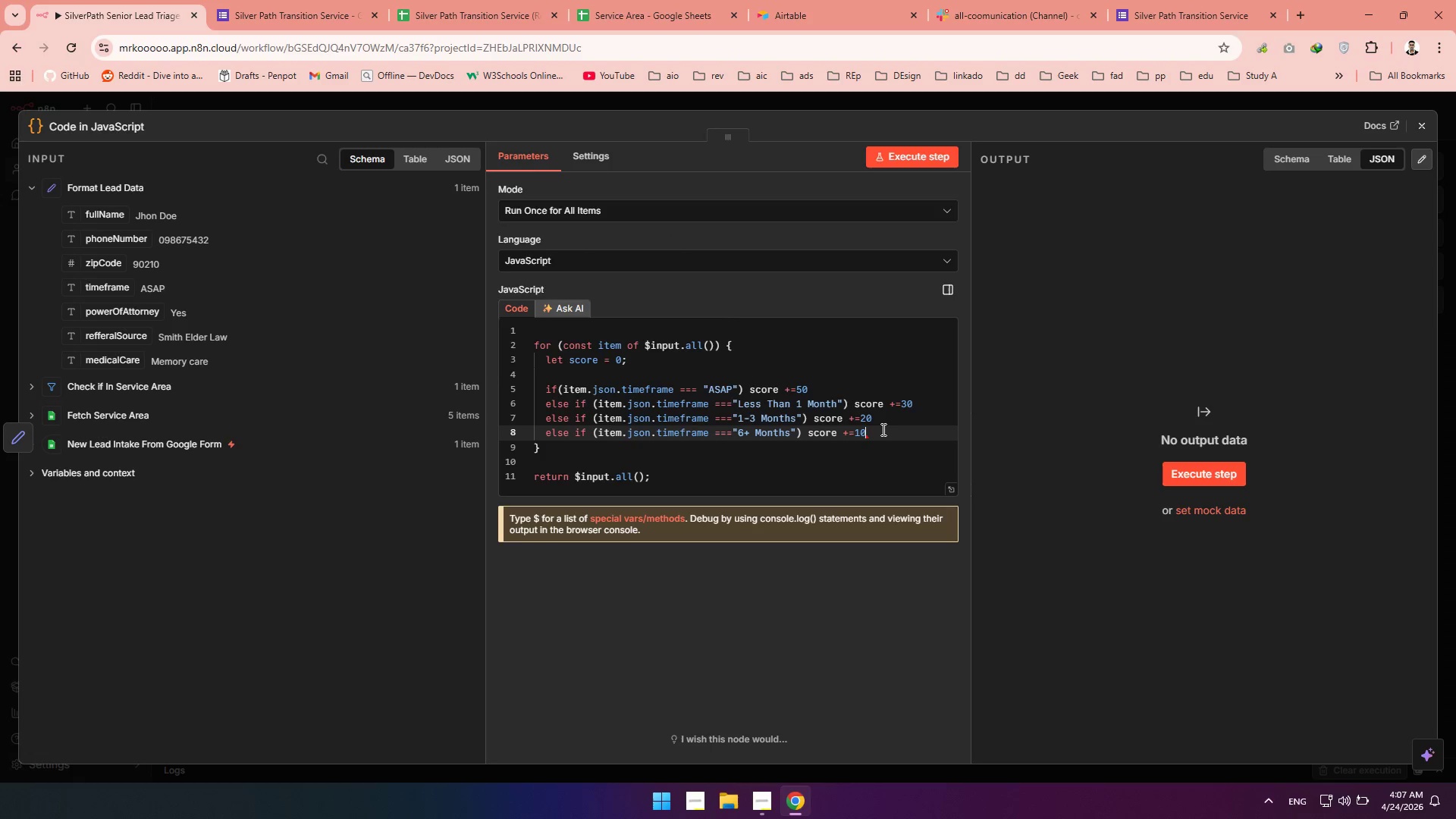 
key(Backspace)
 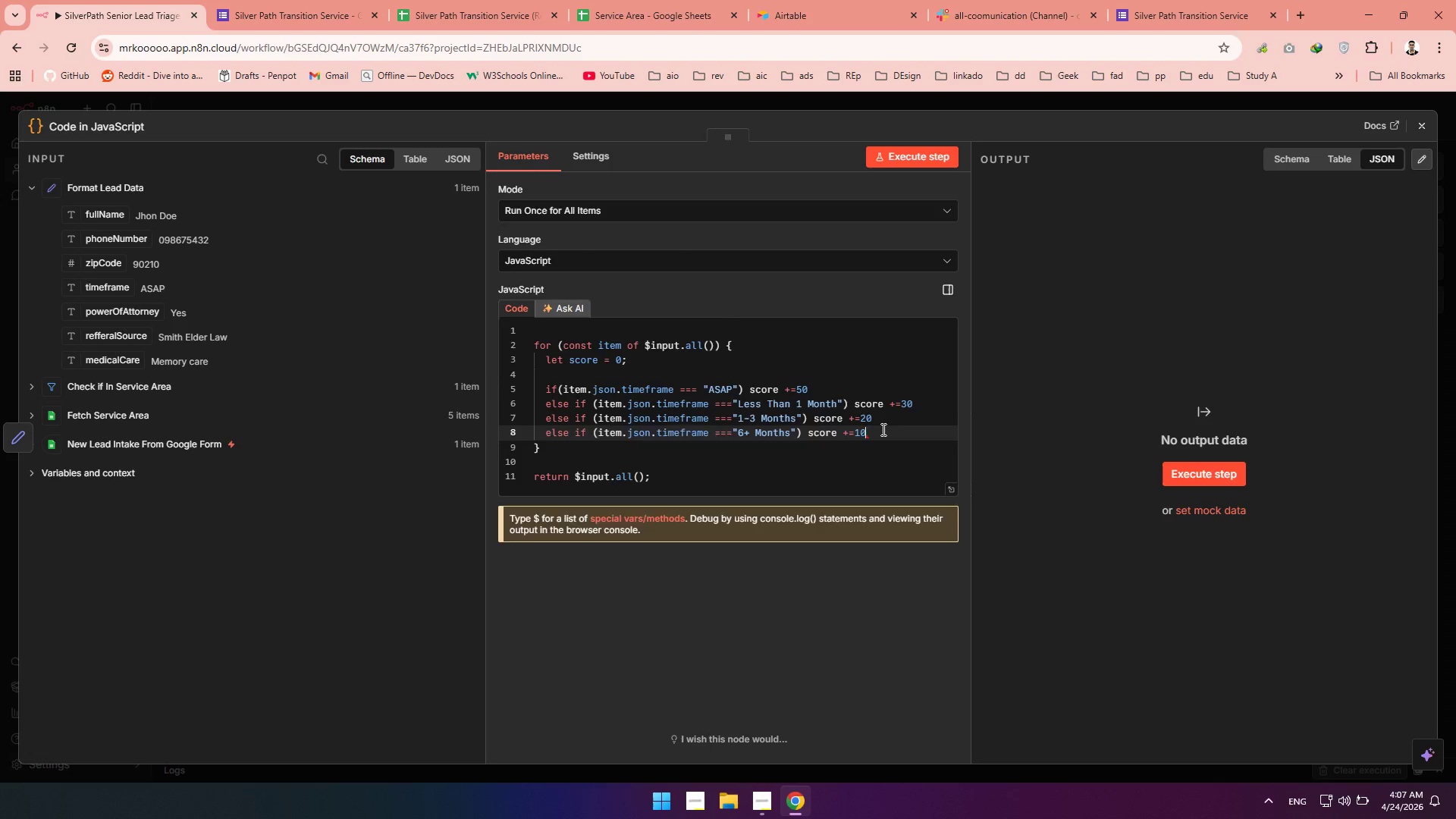 
key(Enter)
 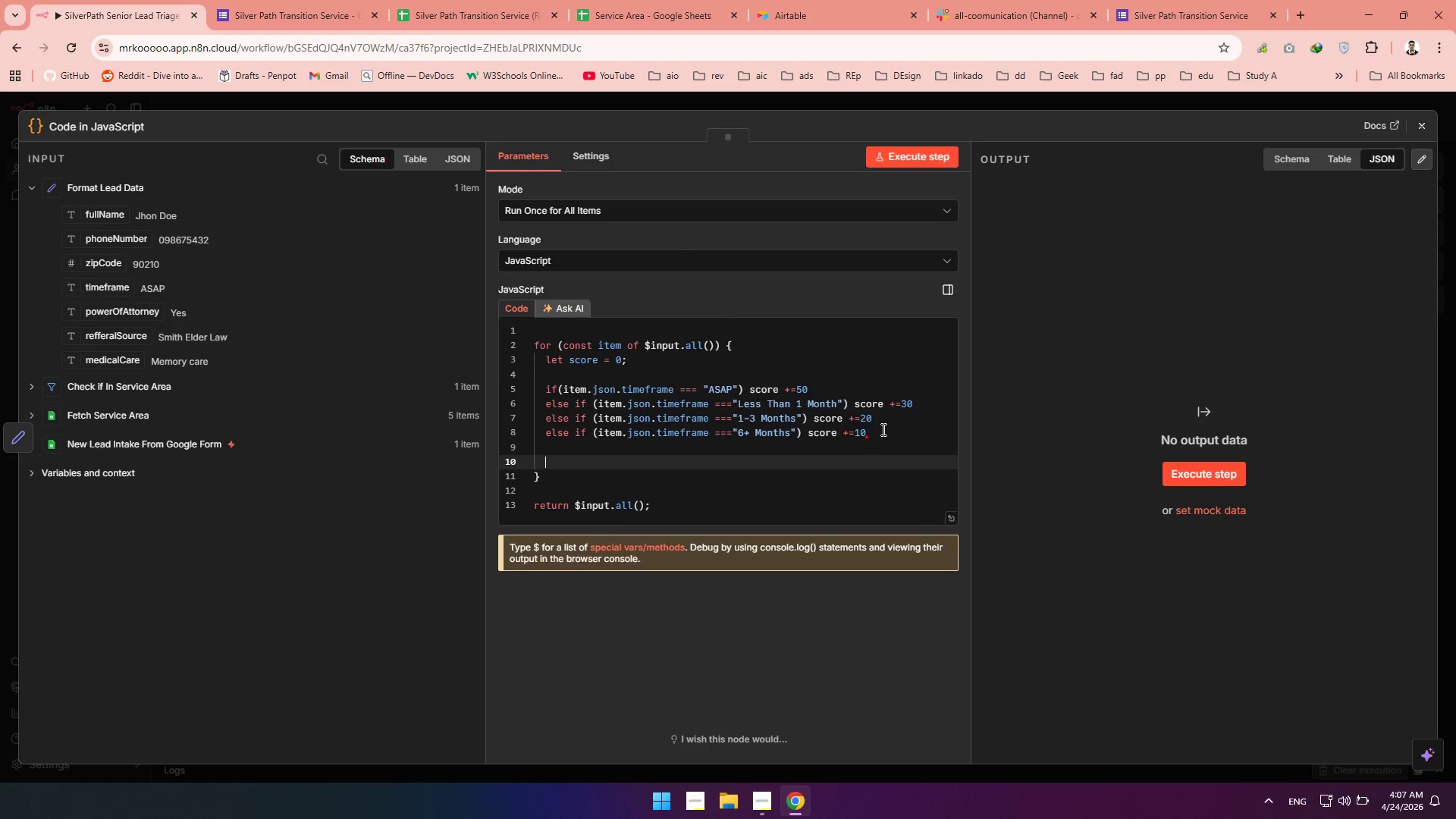 
key(Enter)
 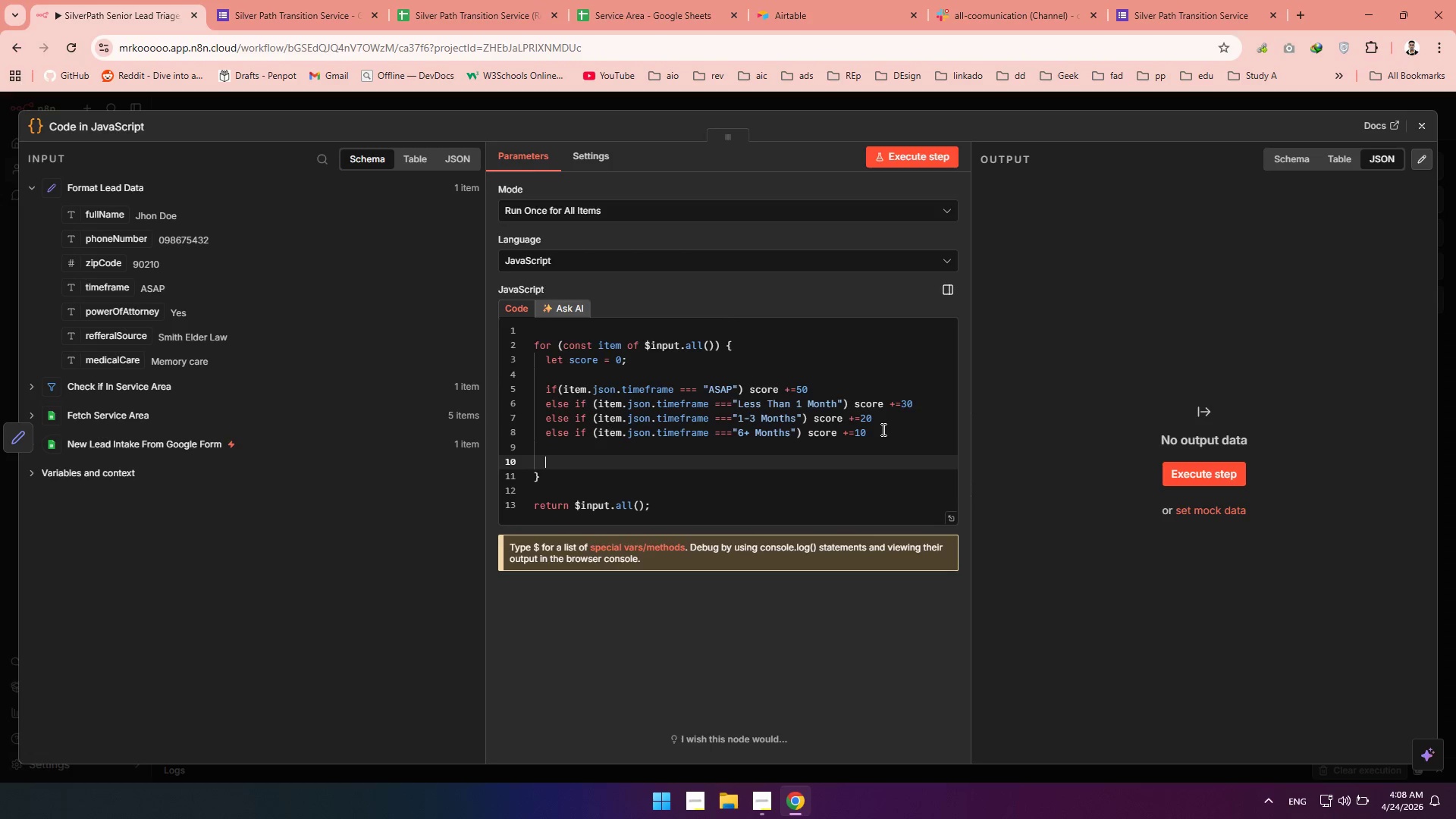 
wait(12.28)
 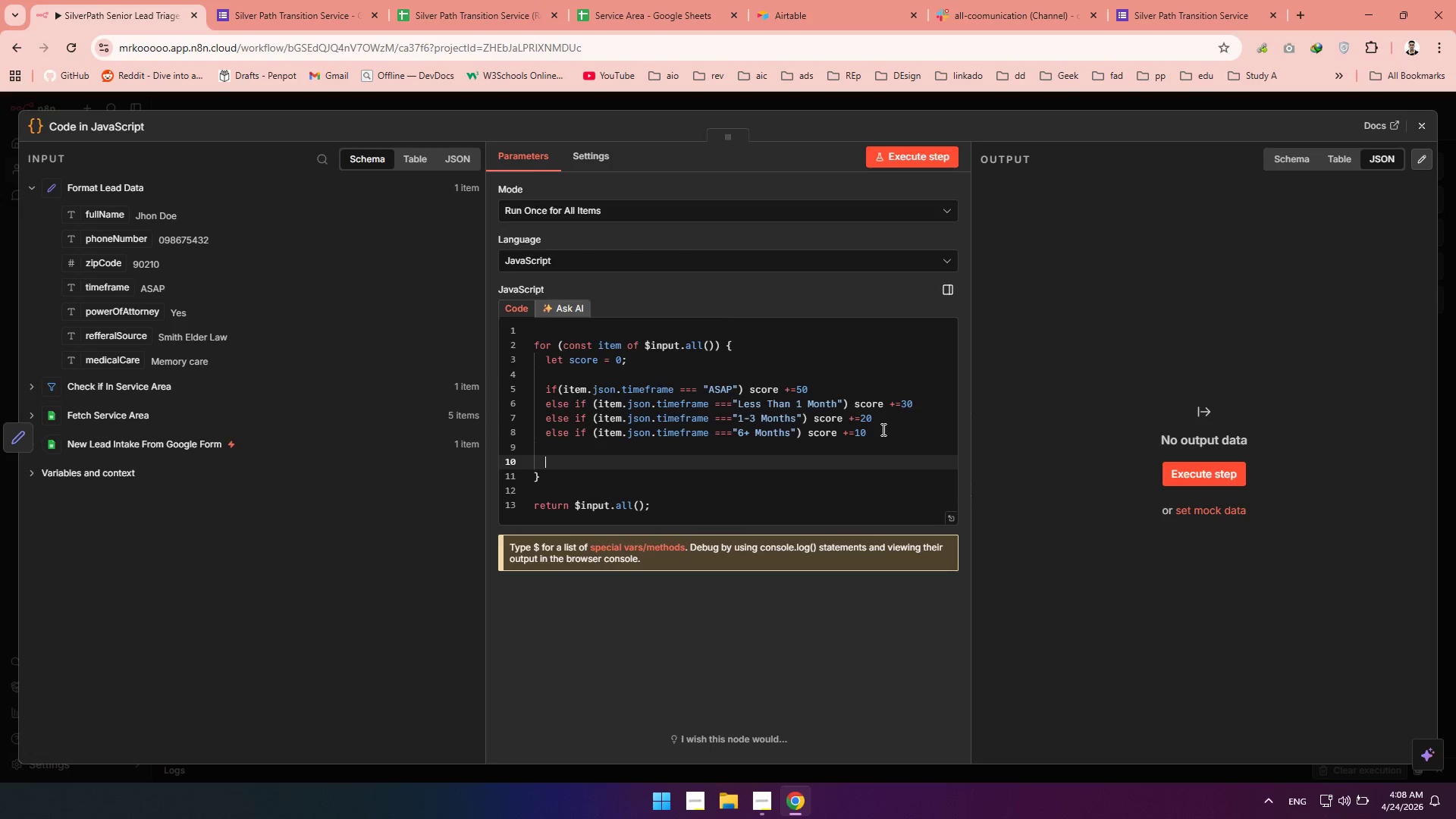 
type(if(item.json.me)
key(Tab)
 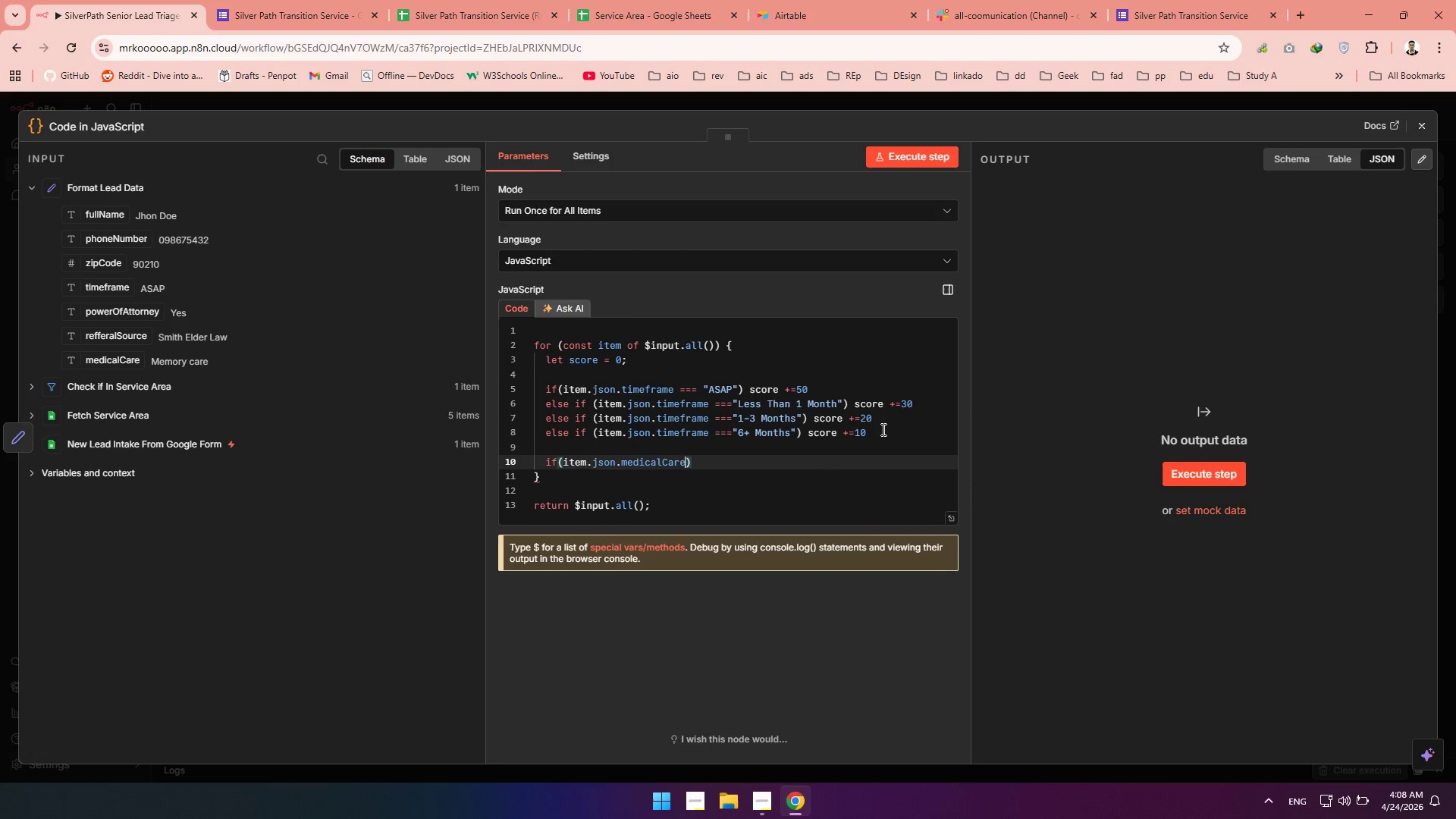 
key(ArrowRight)
 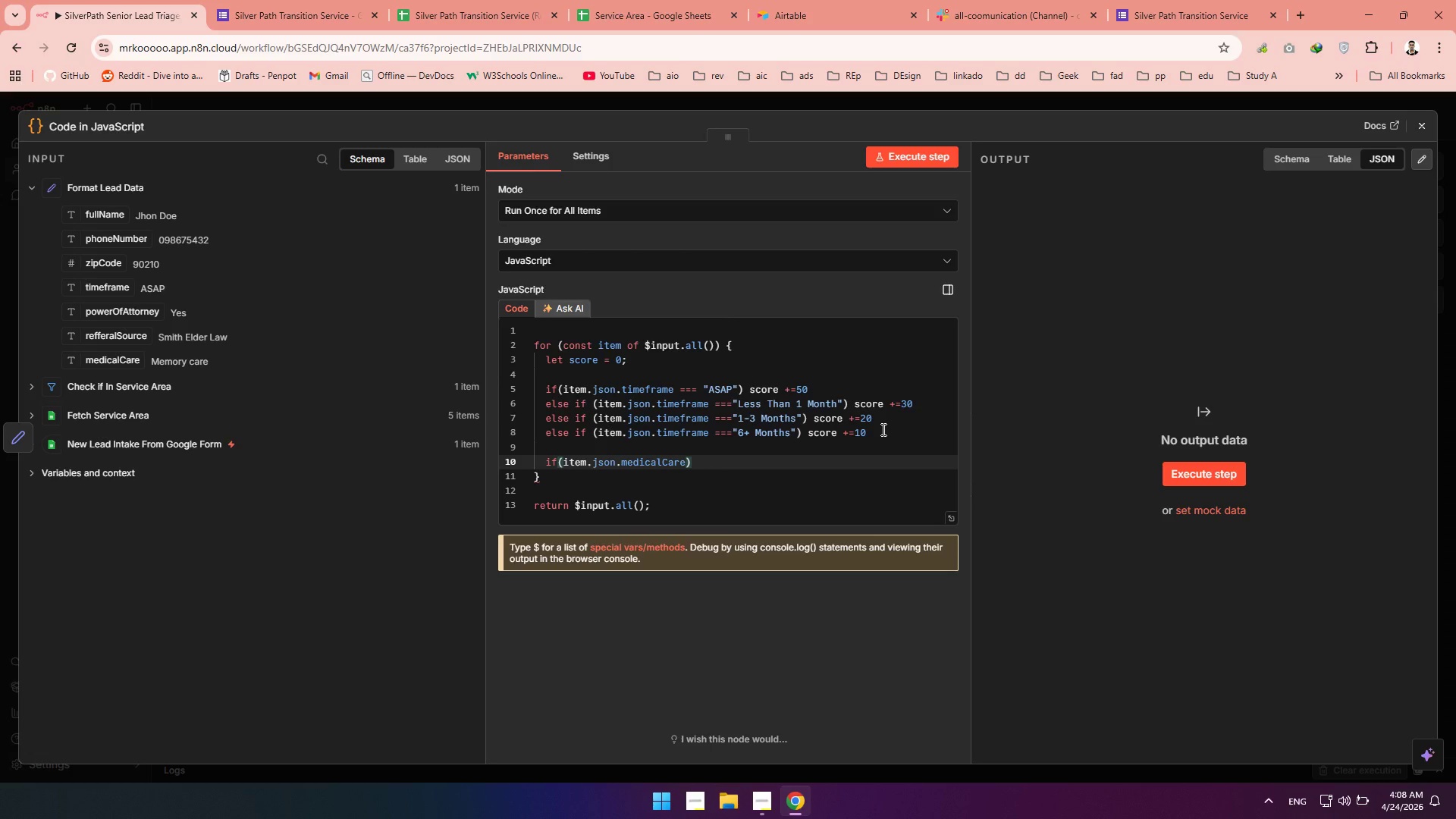 
key(ArrowLeft)
 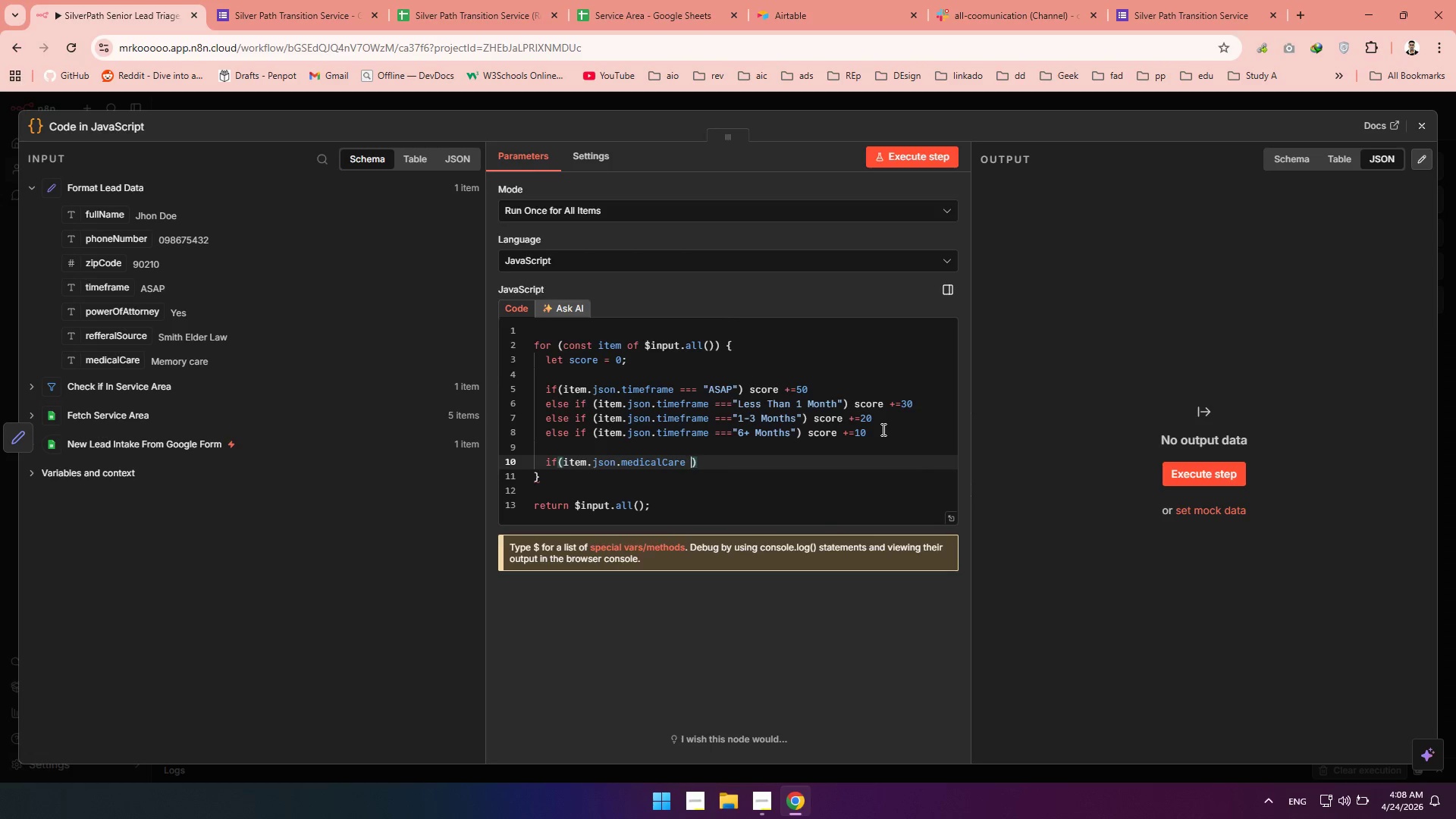 
type( === "Memory Care)
 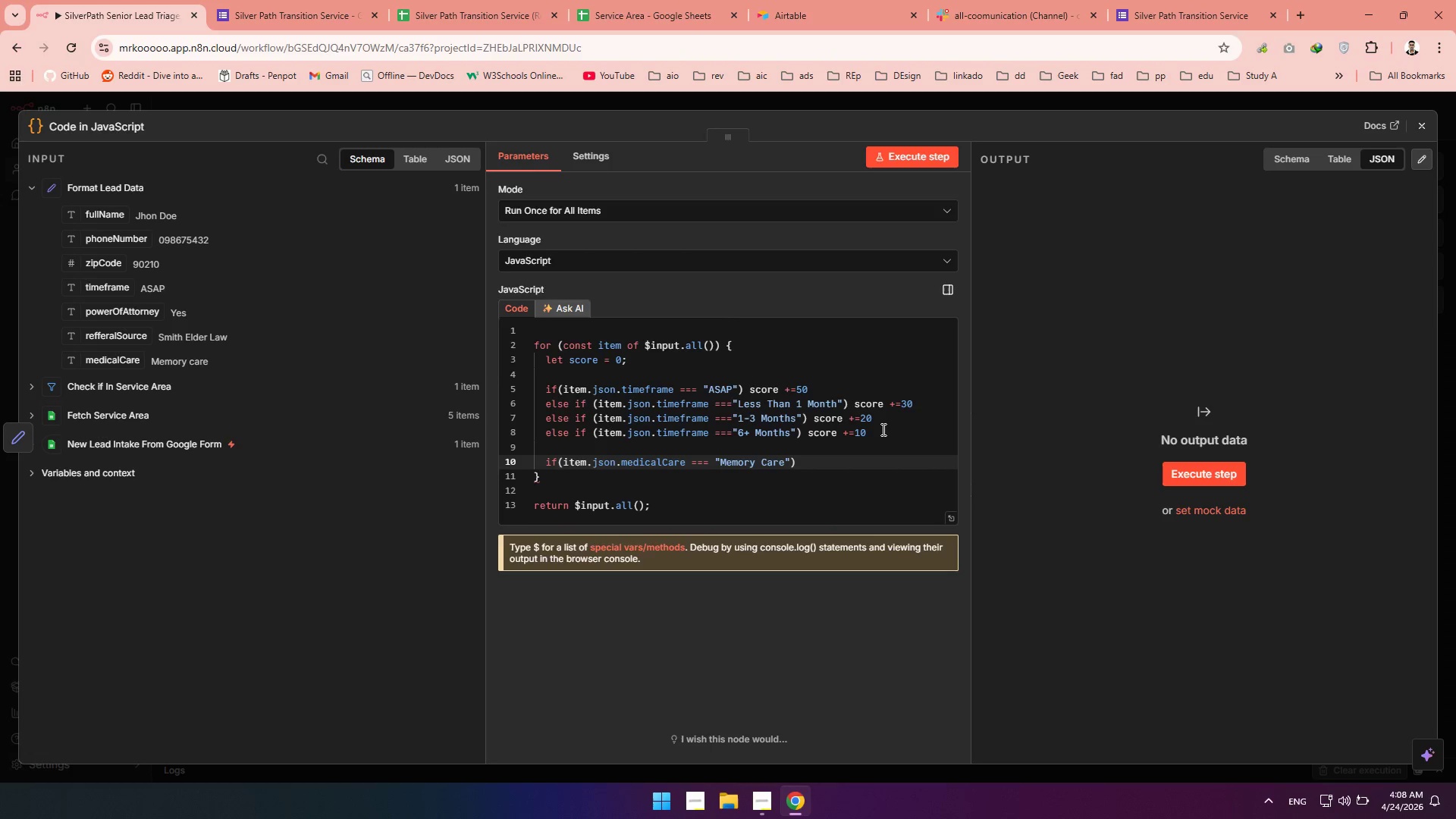 
key(ArrowRight)
 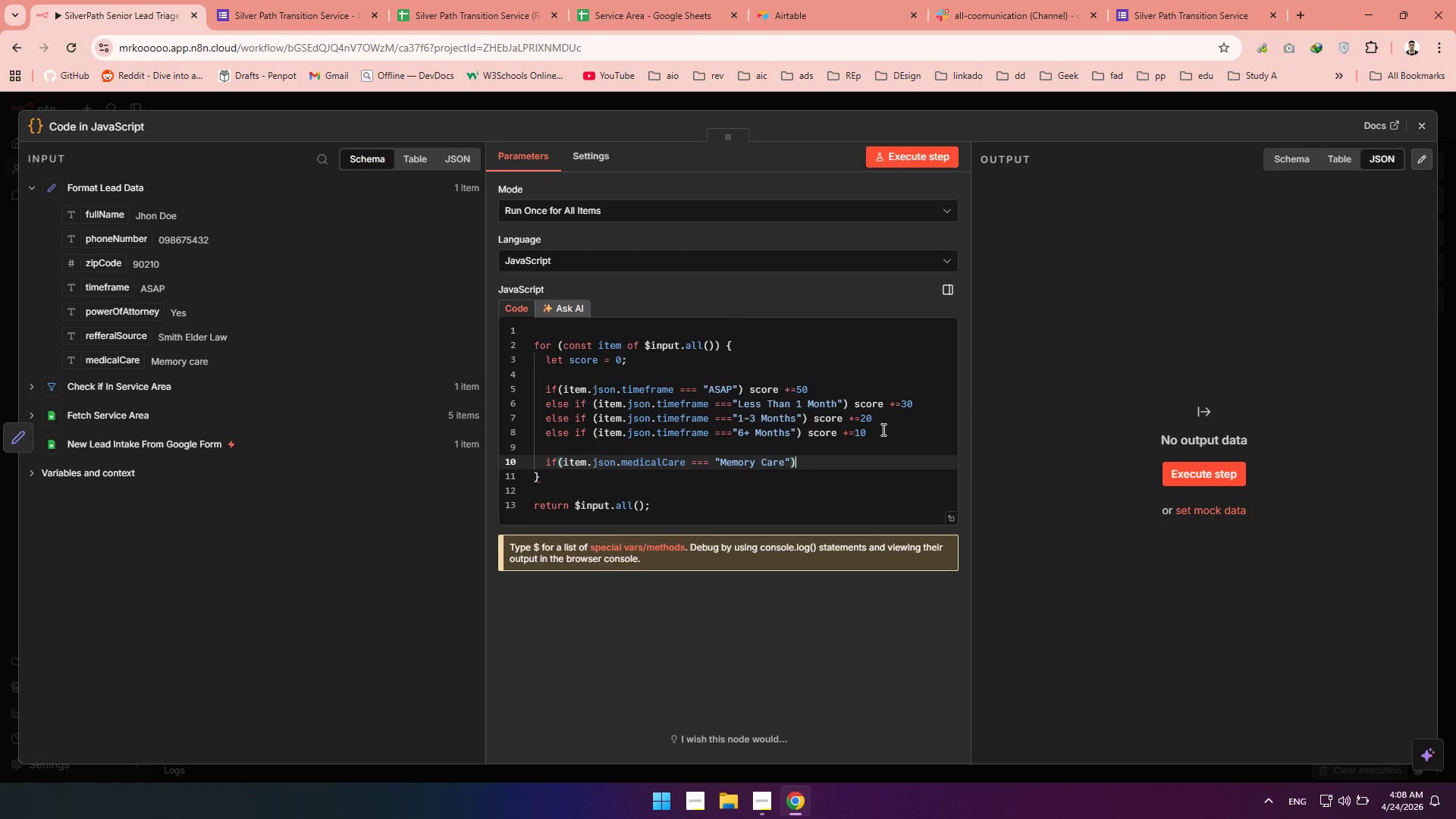 
key(ArrowRight)
 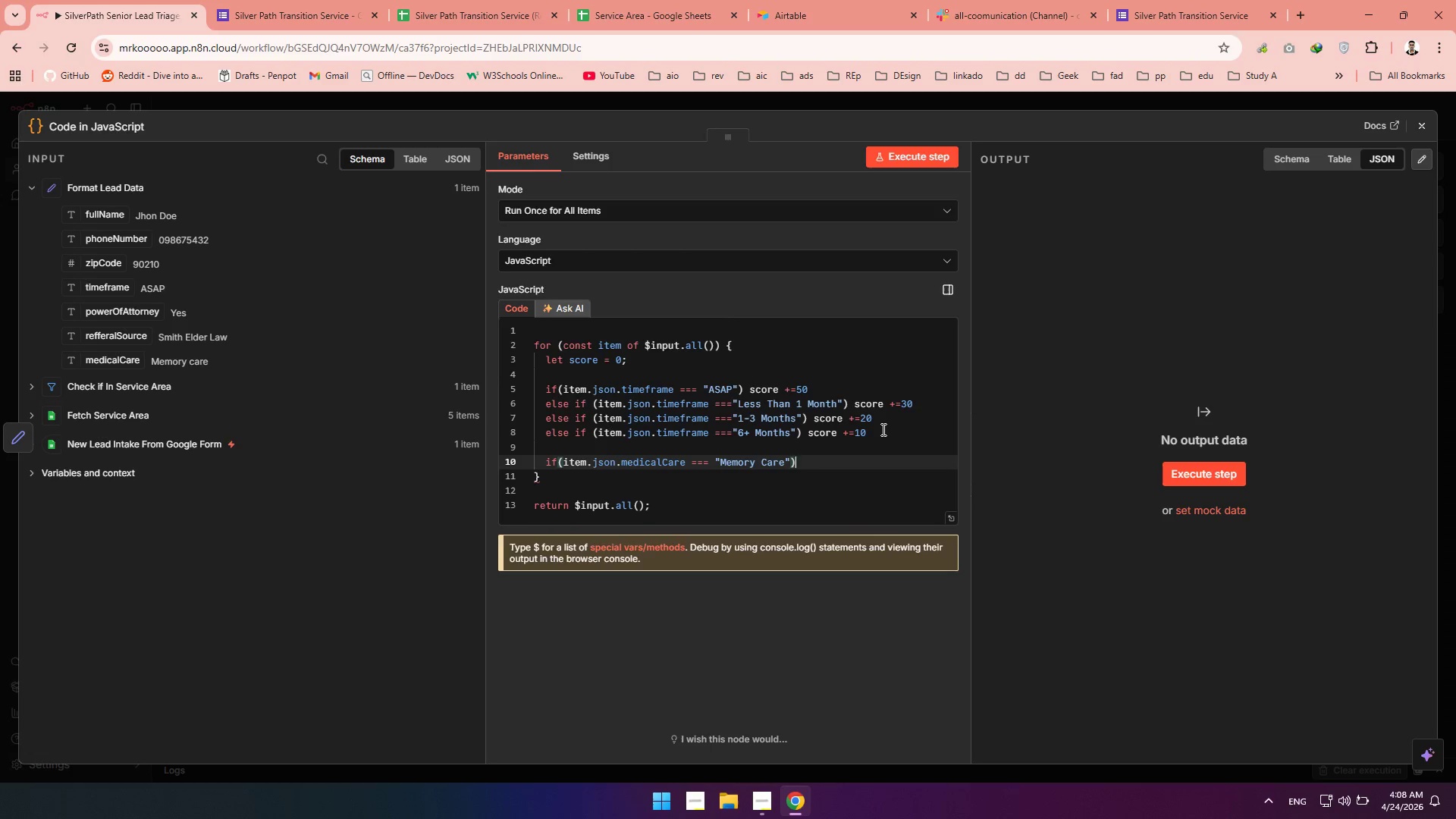 
type( score +=30)
 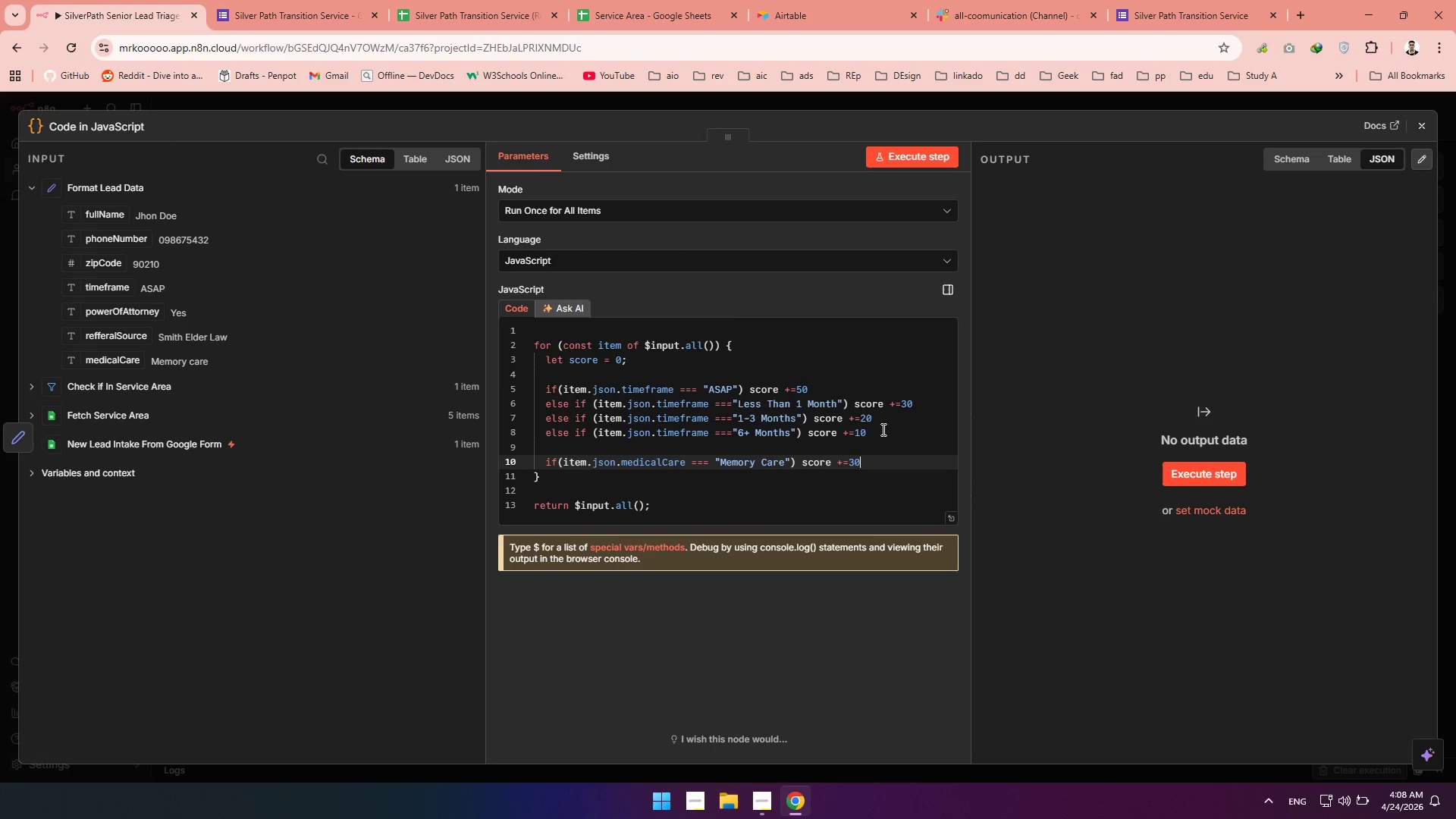 
key(Enter)
 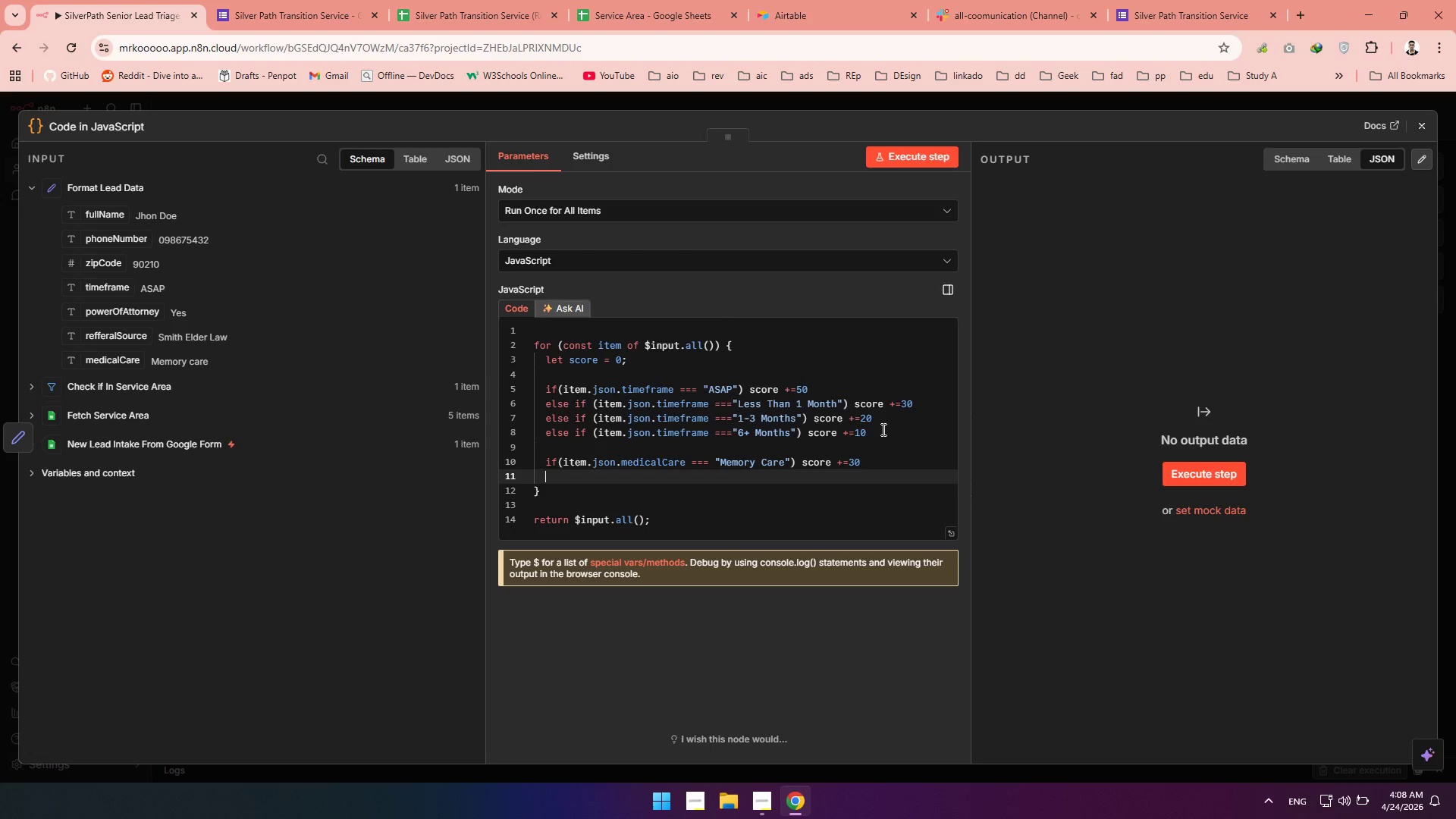 
type(else if(item.json.medical)
key(Tab)
type( === "independent)
key(Backspace)
key(Backspace)
key(Backspace)
key(Backspace)
key(Backspace)
key(Backspace)
key(Backspace)
key(Backspace)
key(Backspace)
key(Backspace)
key(Backspace)
type(Independent)
 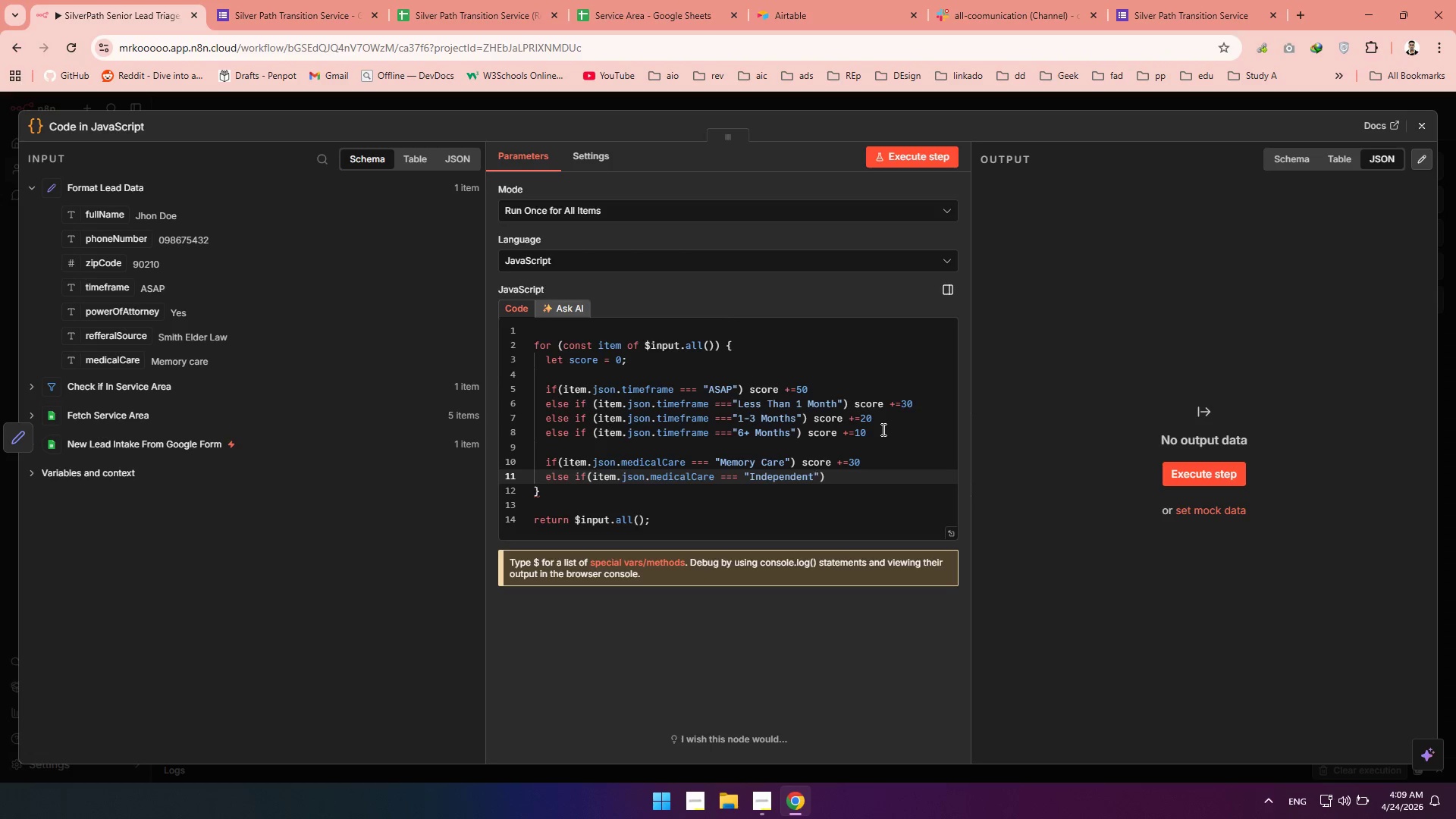 
key(ArrowRight)
 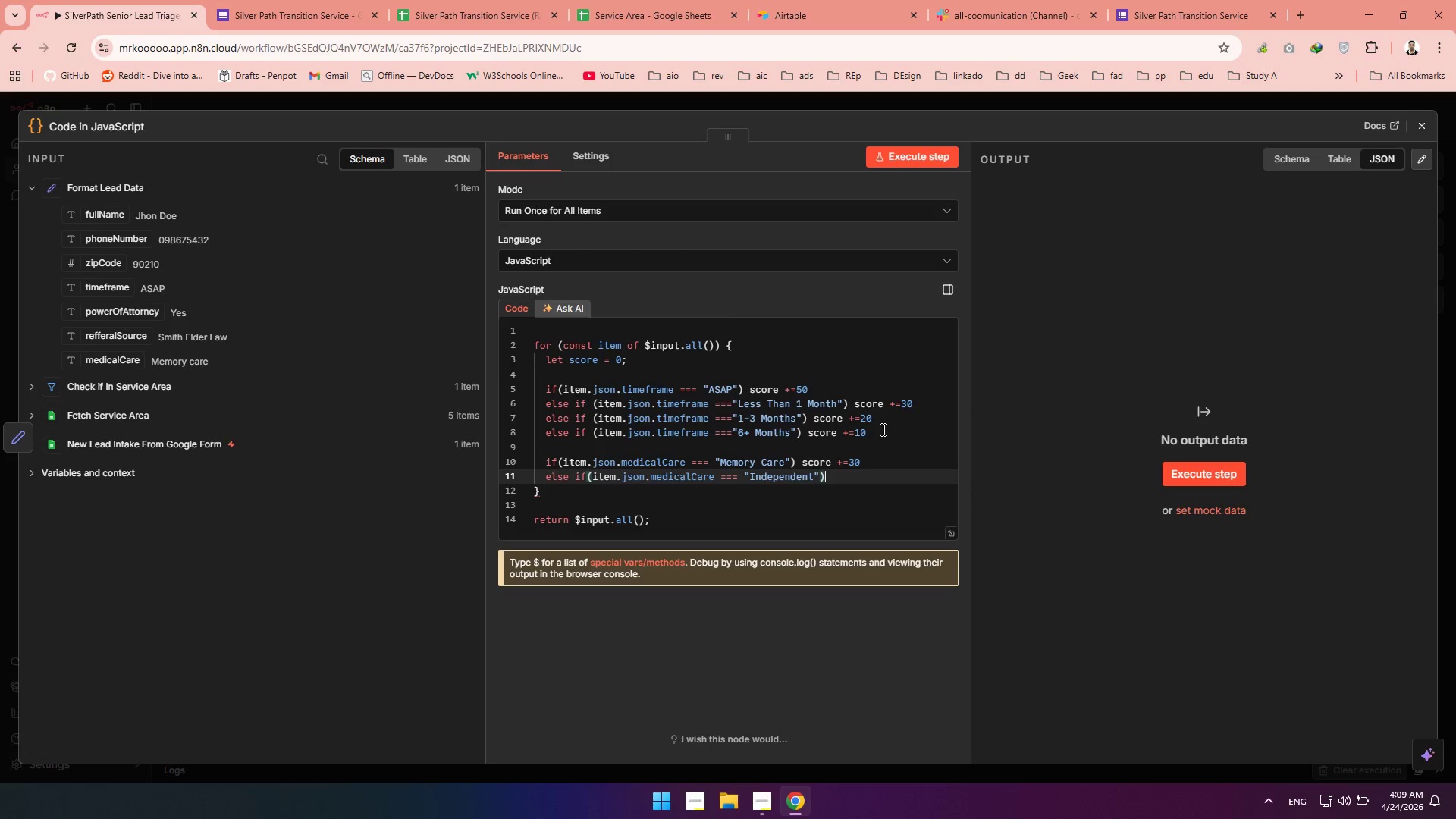 
key(ArrowRight)
 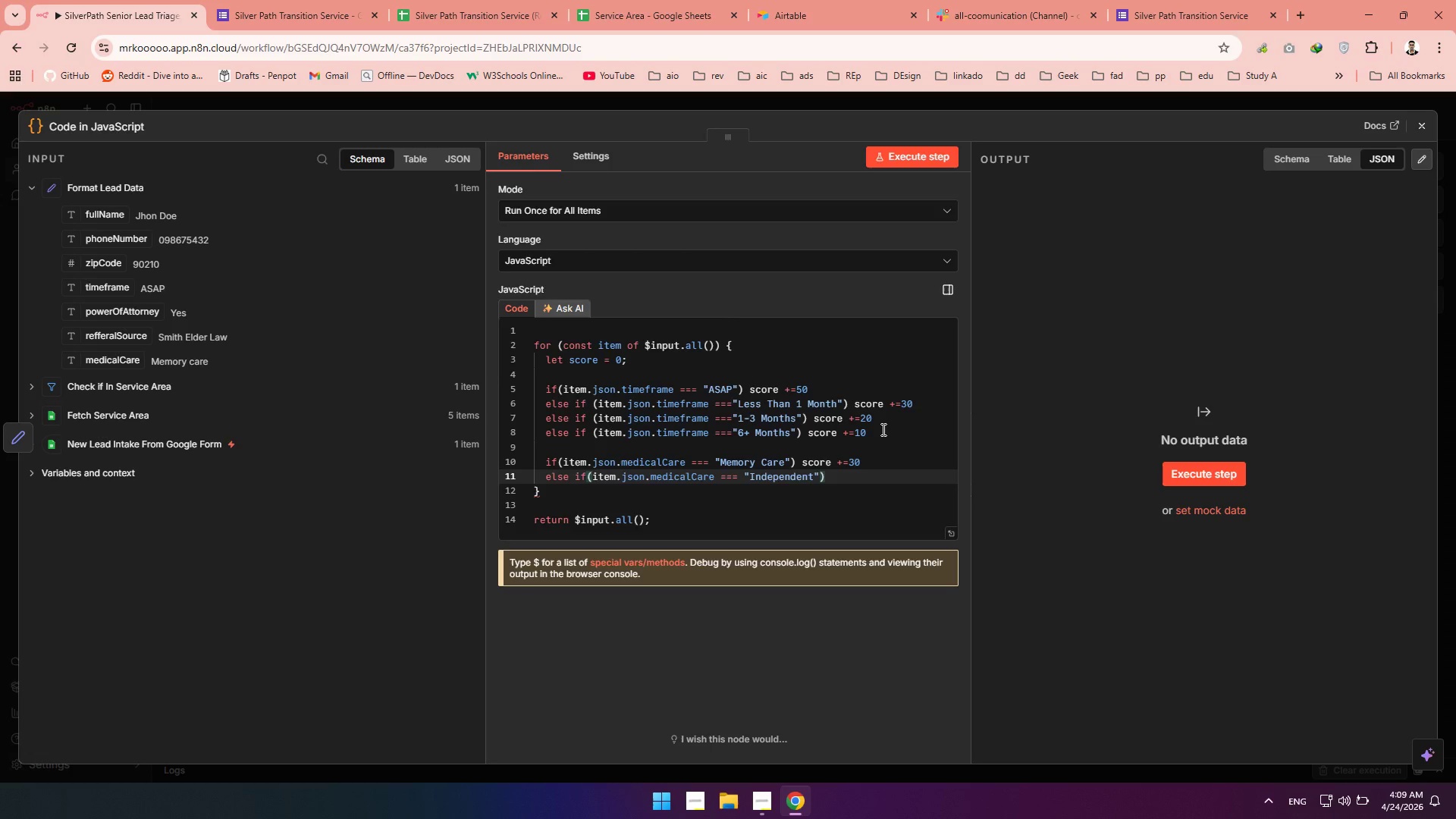 
key(Space)
 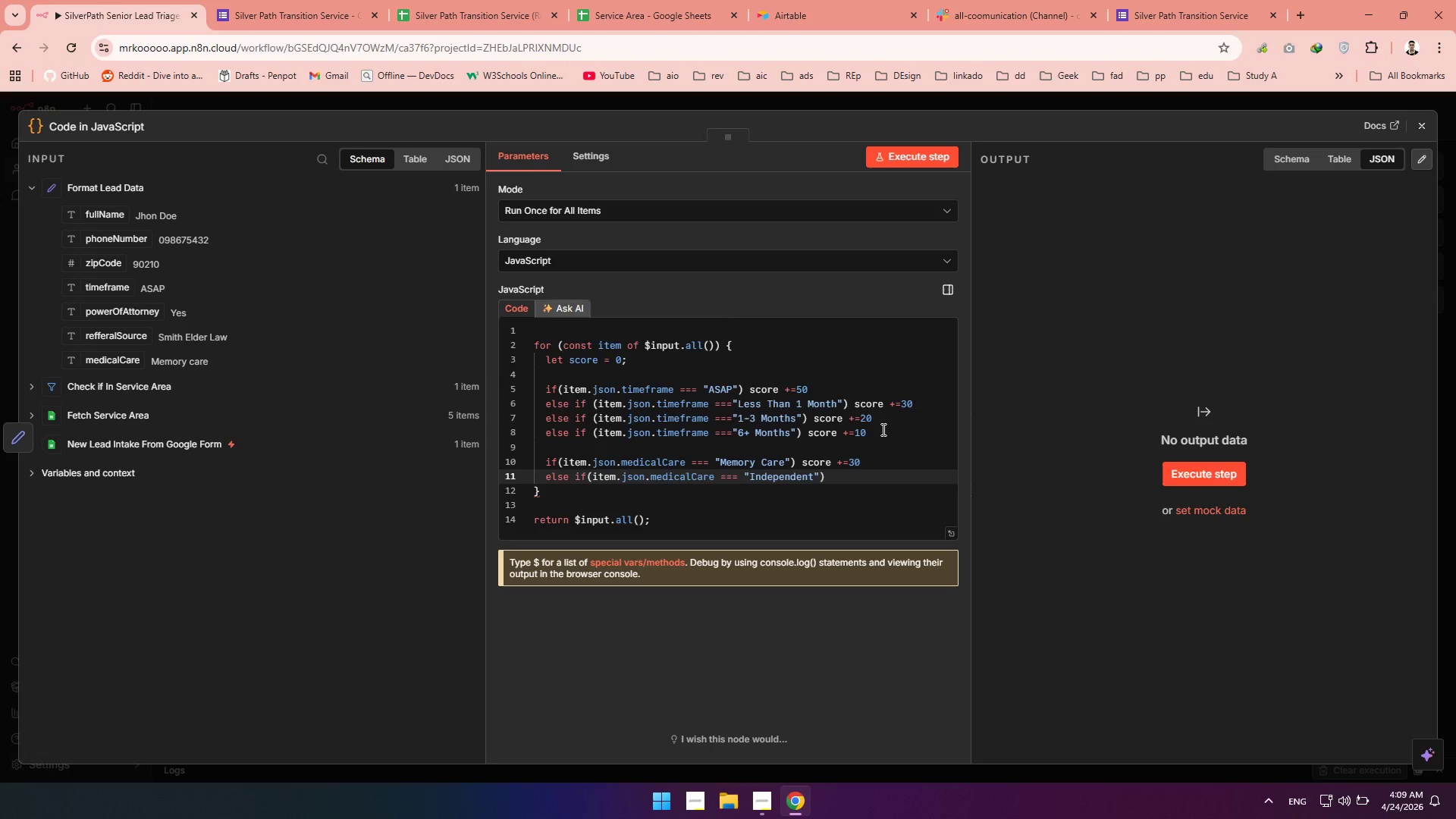 
wait(7.14)
 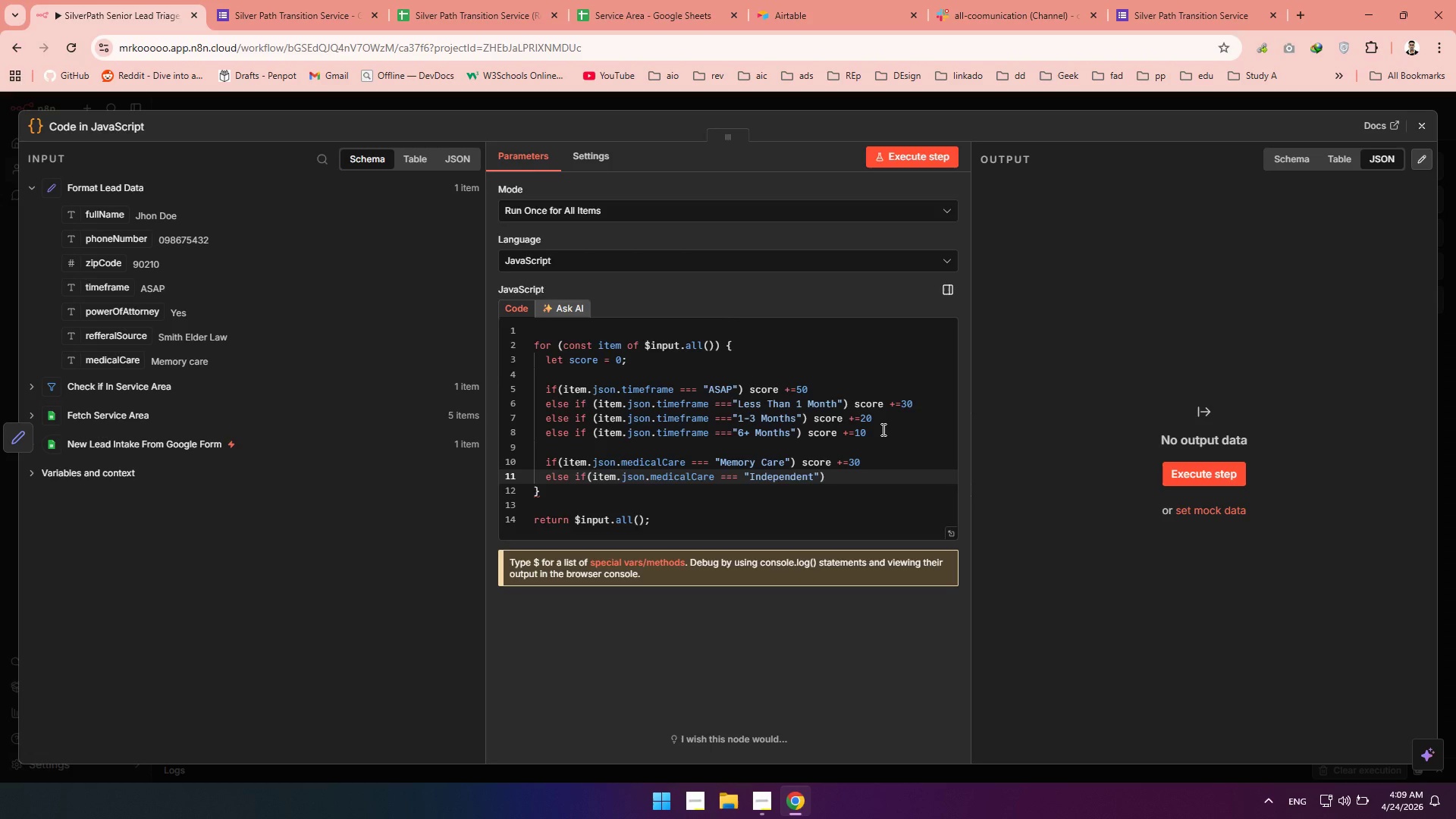 
hold_key(key=ShiftLeft, duration=0.66)
 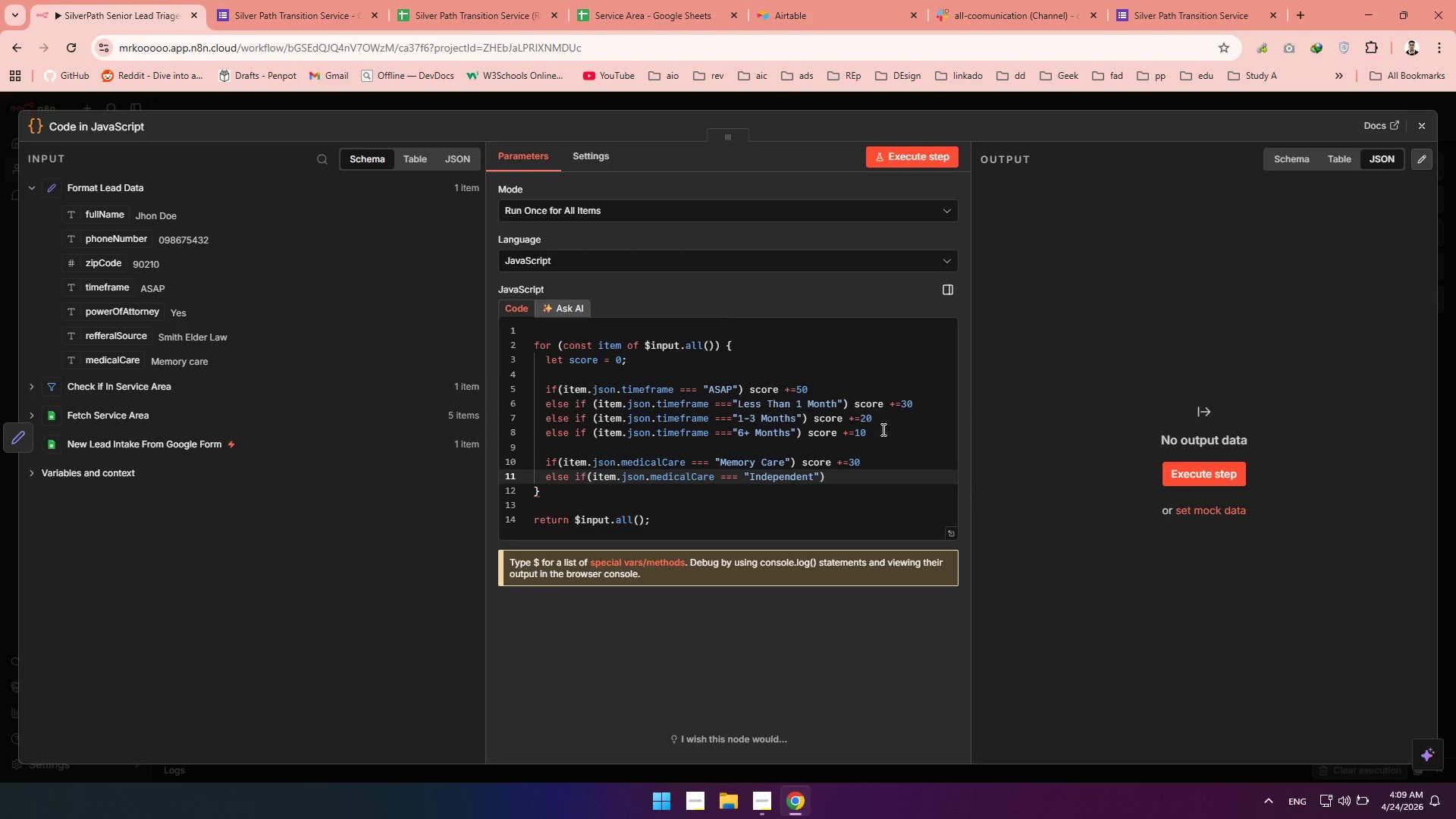 
type(score +=)
 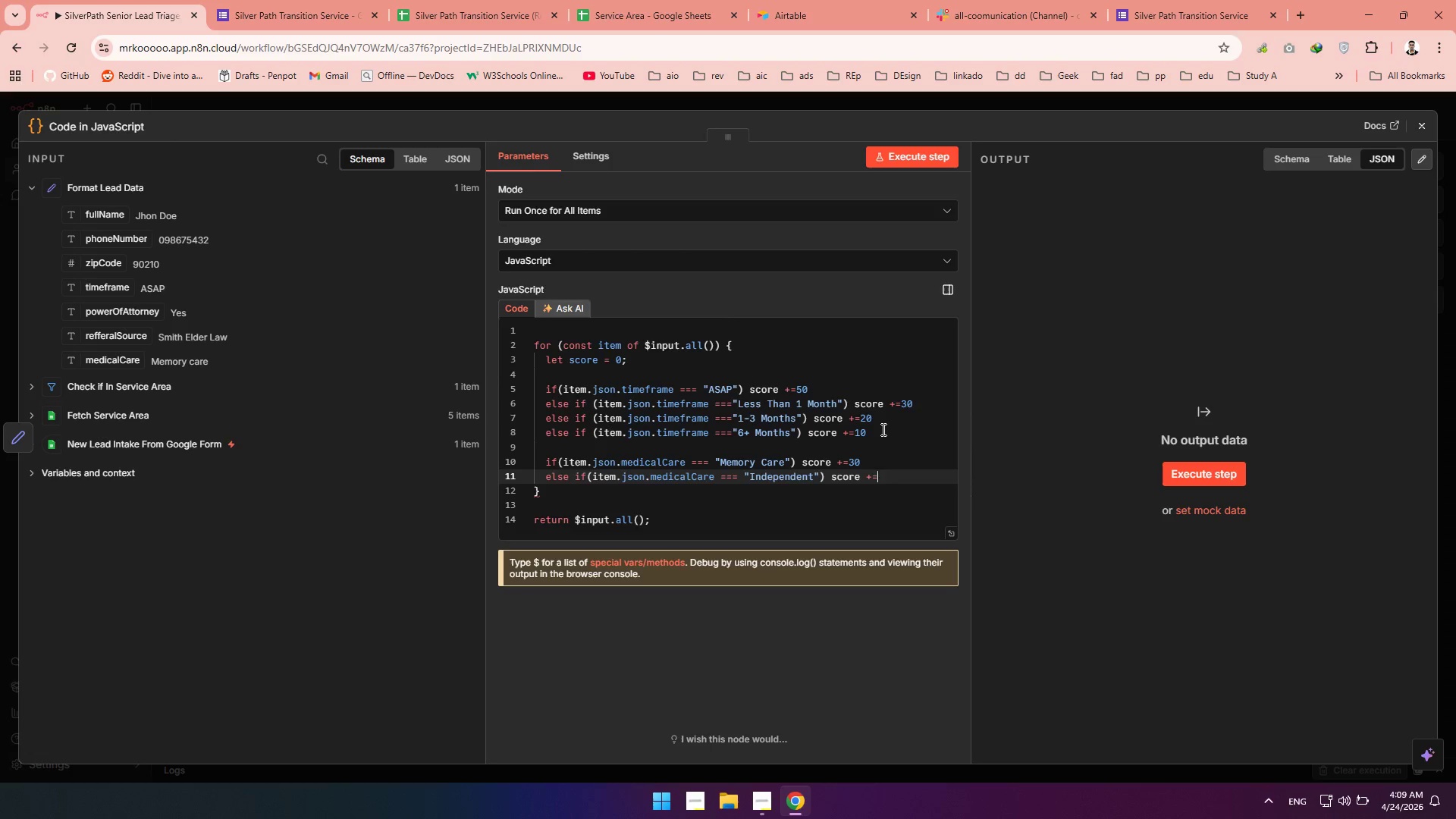 
type(20)
 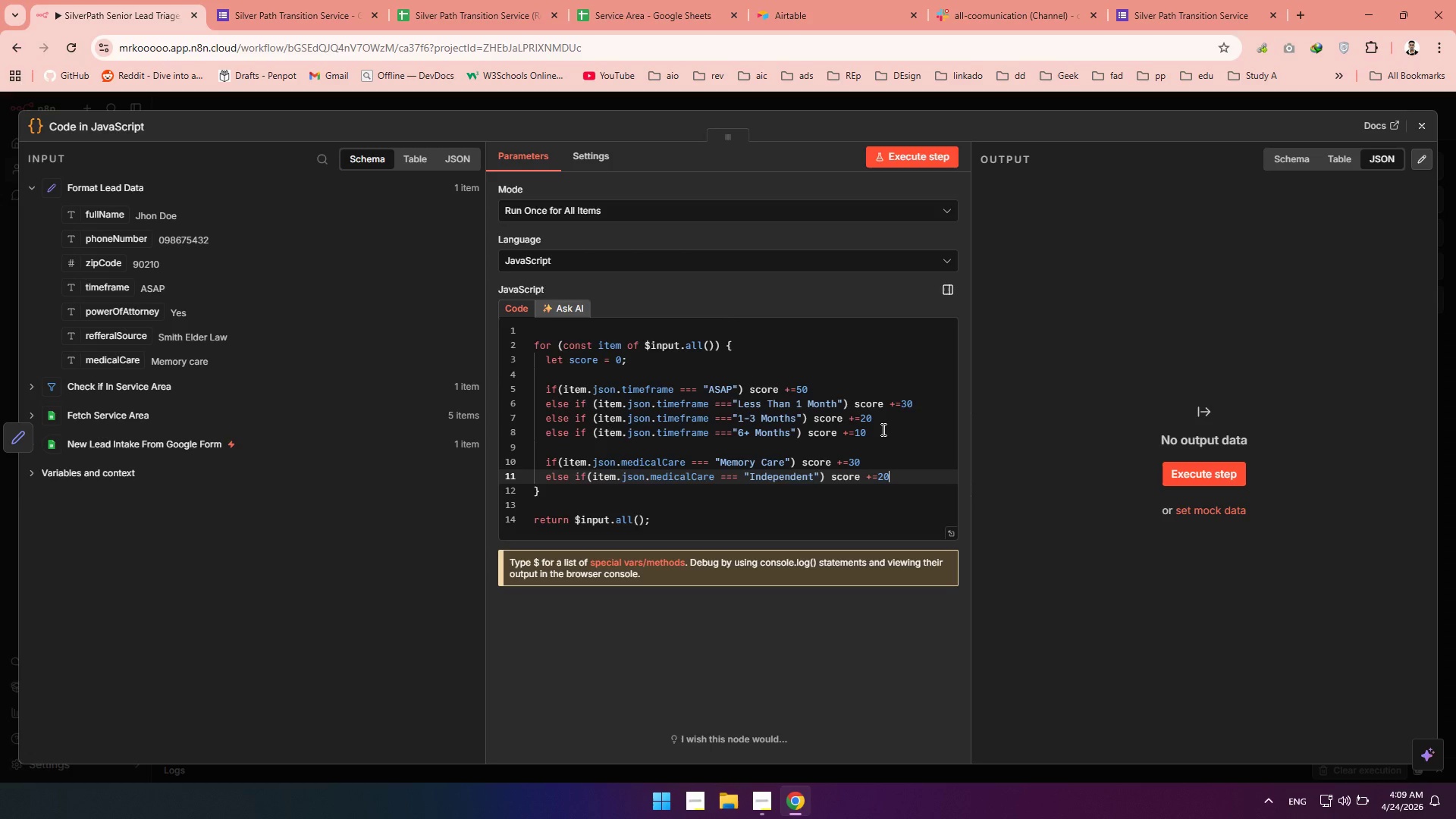 
wait(6.69)
 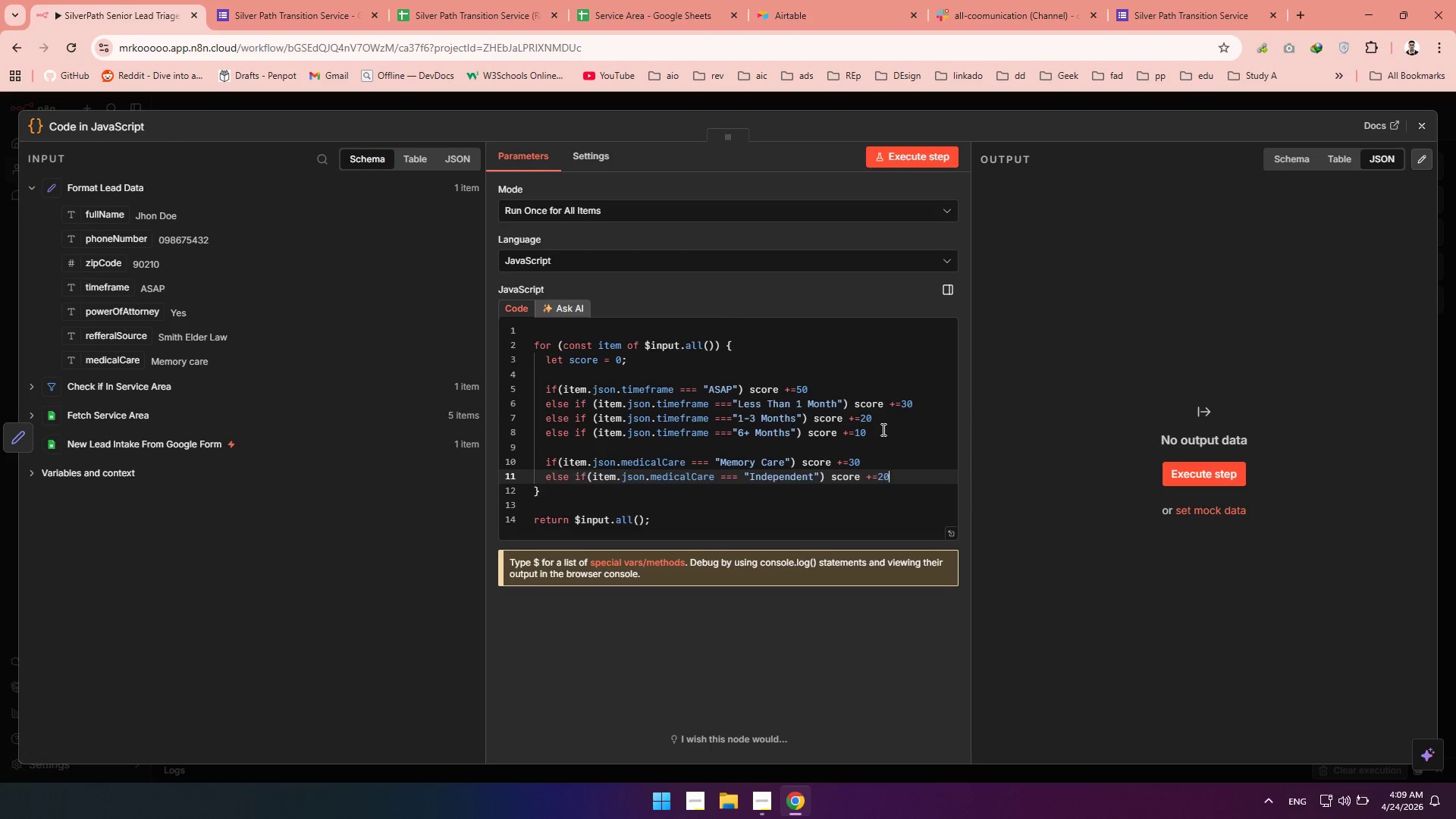 
key(Enter)
 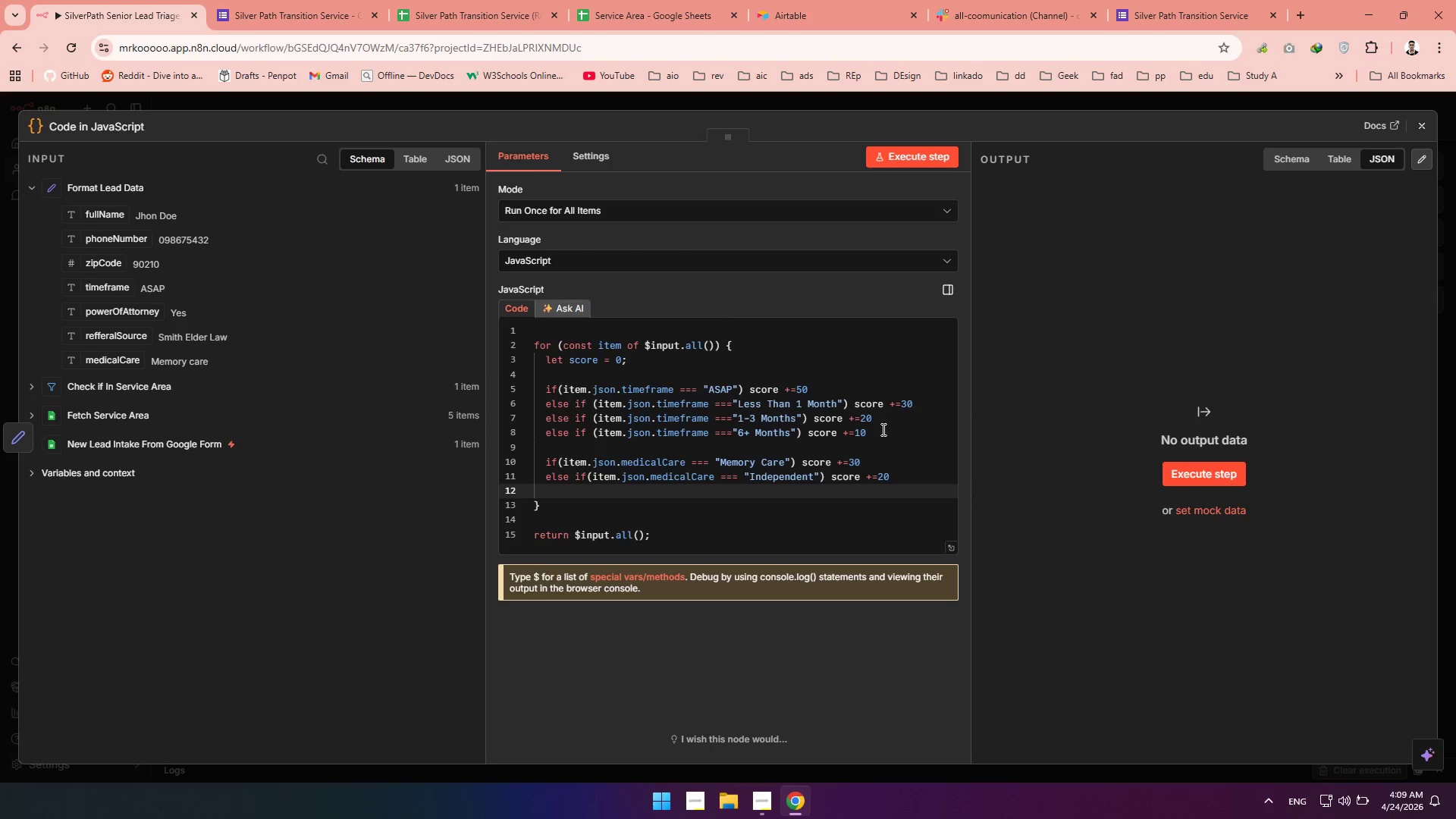 
key(Enter)
 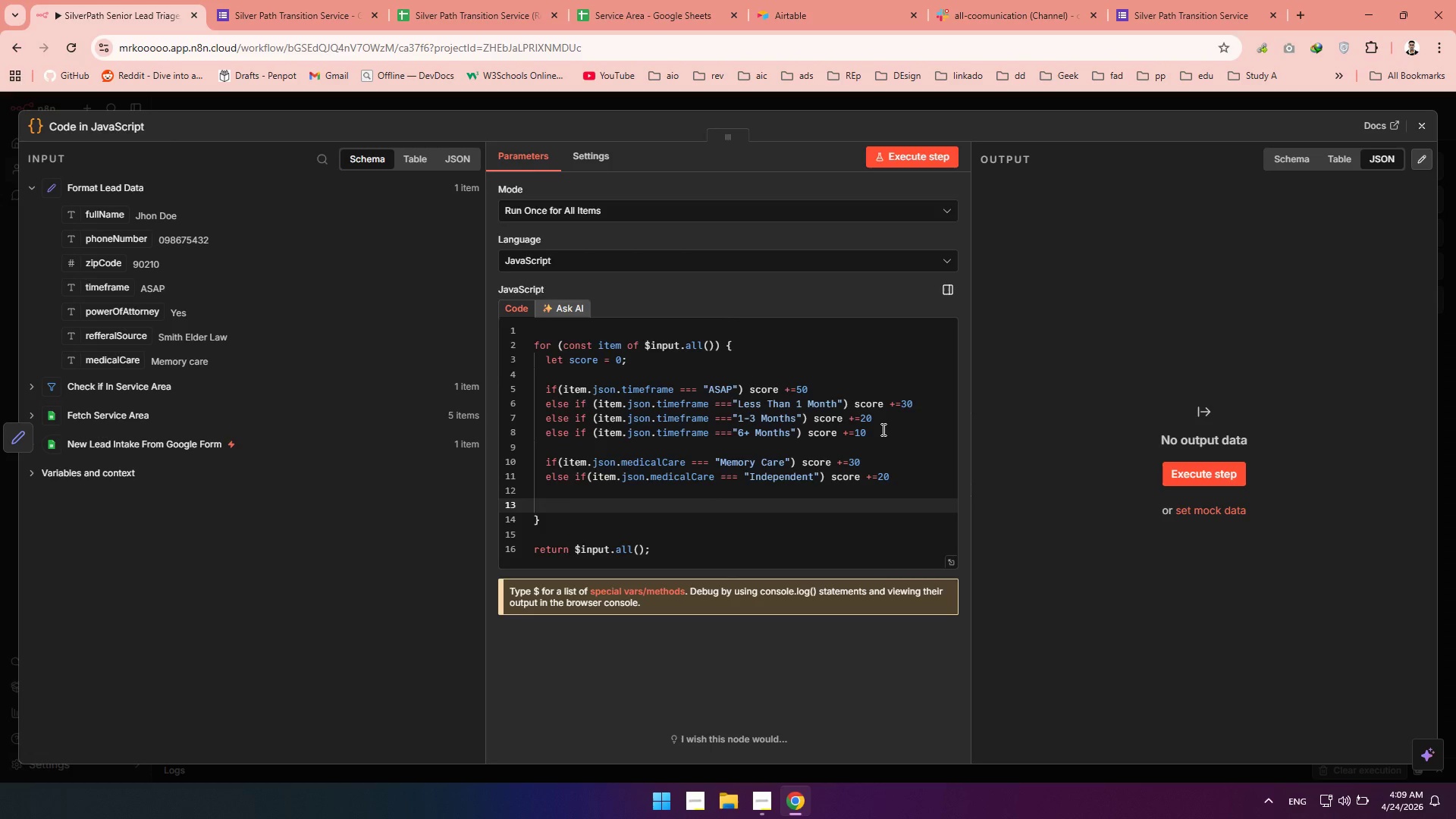 
type(item.json.ur)